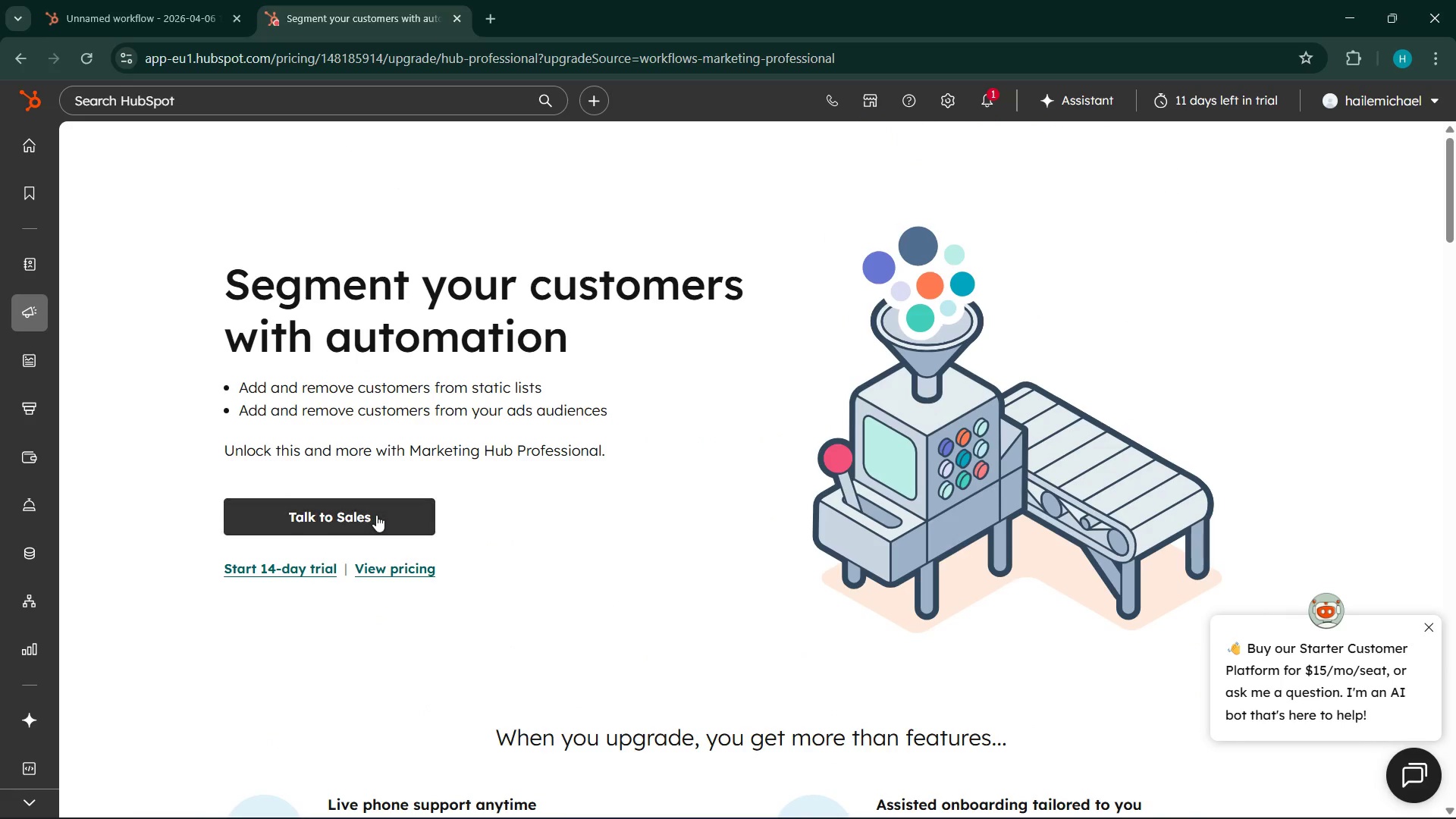 
scroll: coordinate [375, 516], scroll_direction: down, amount: 1.0
 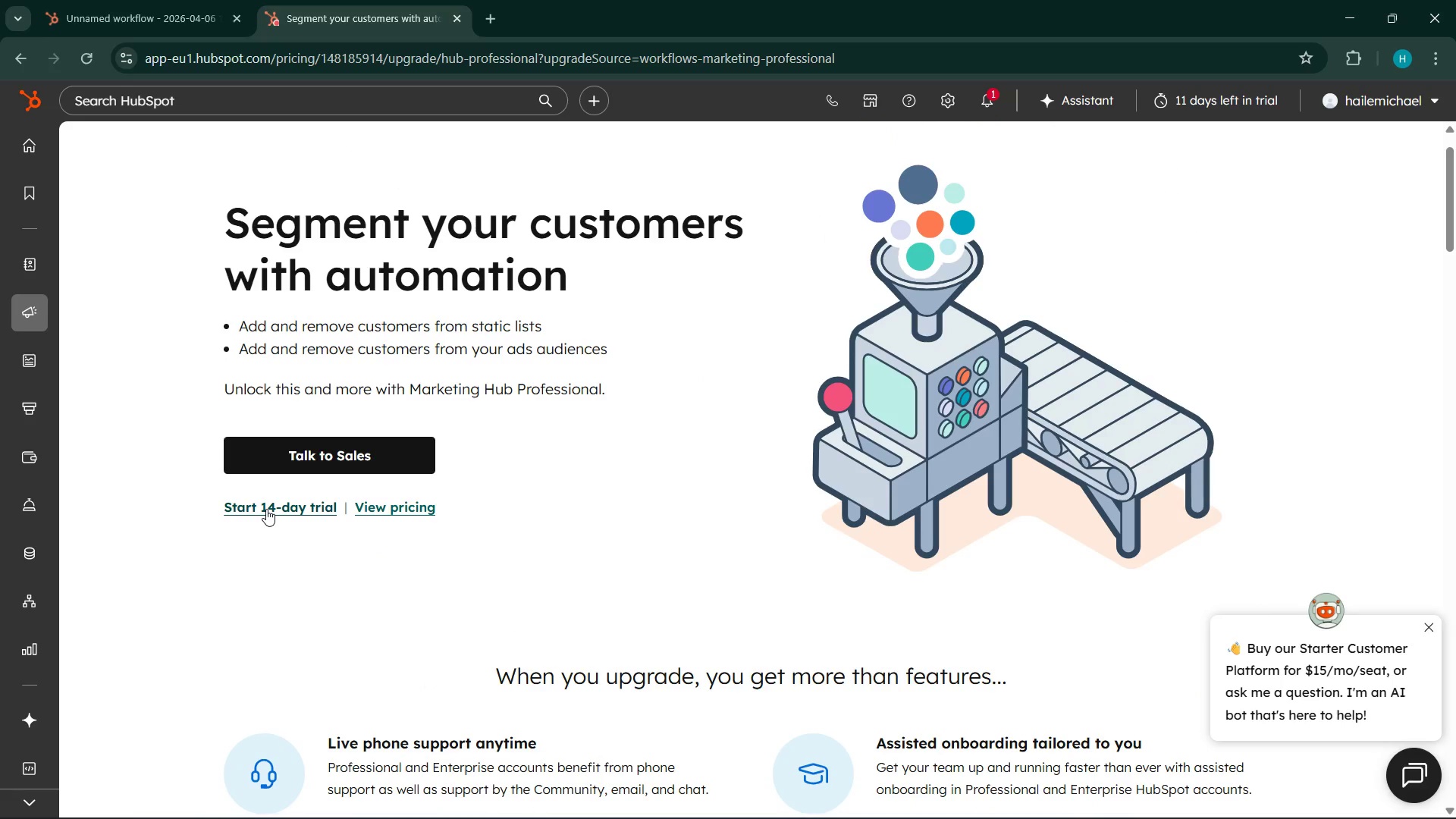 
left_click([266, 509])
 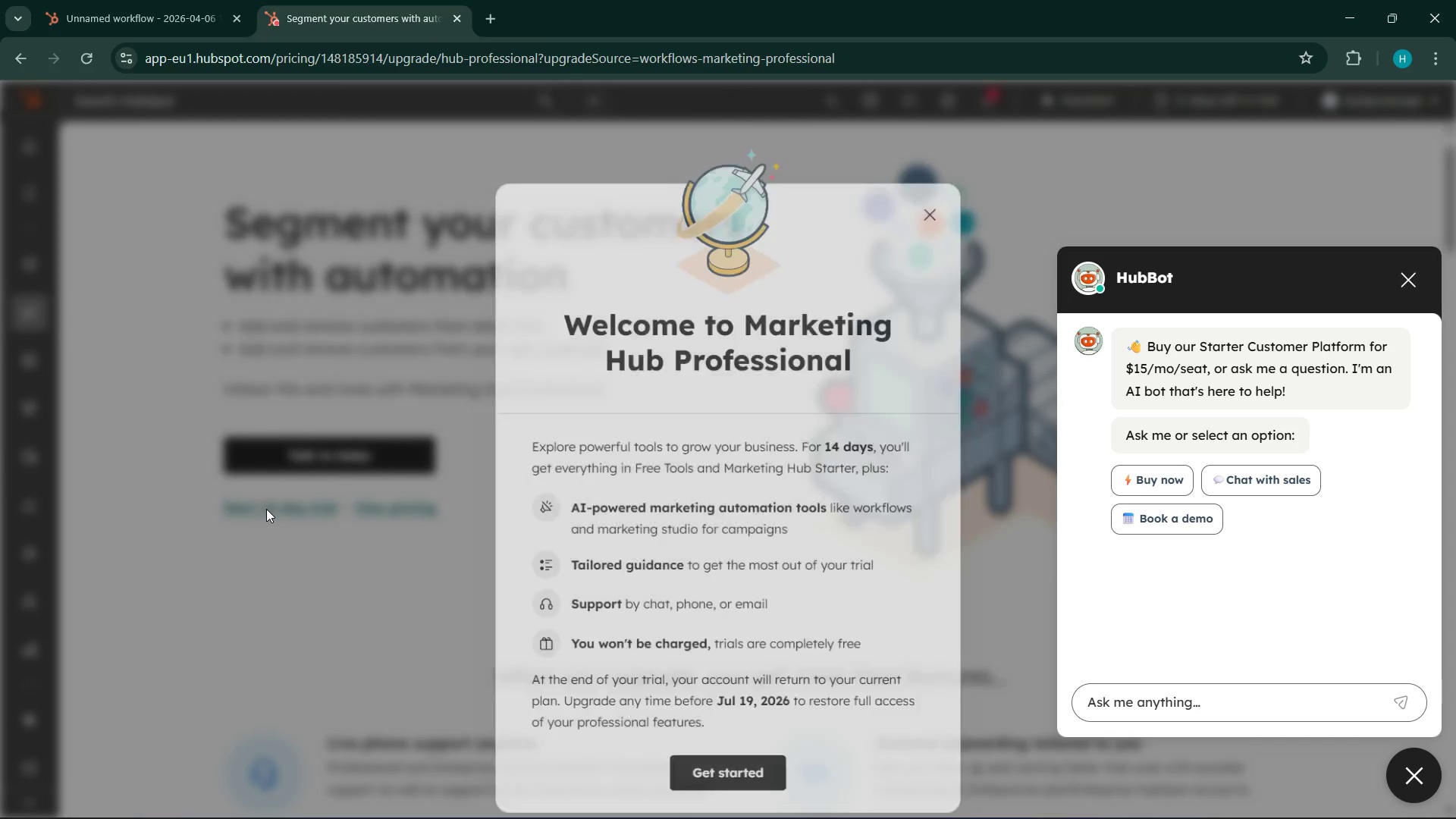 
wait(9.19)
 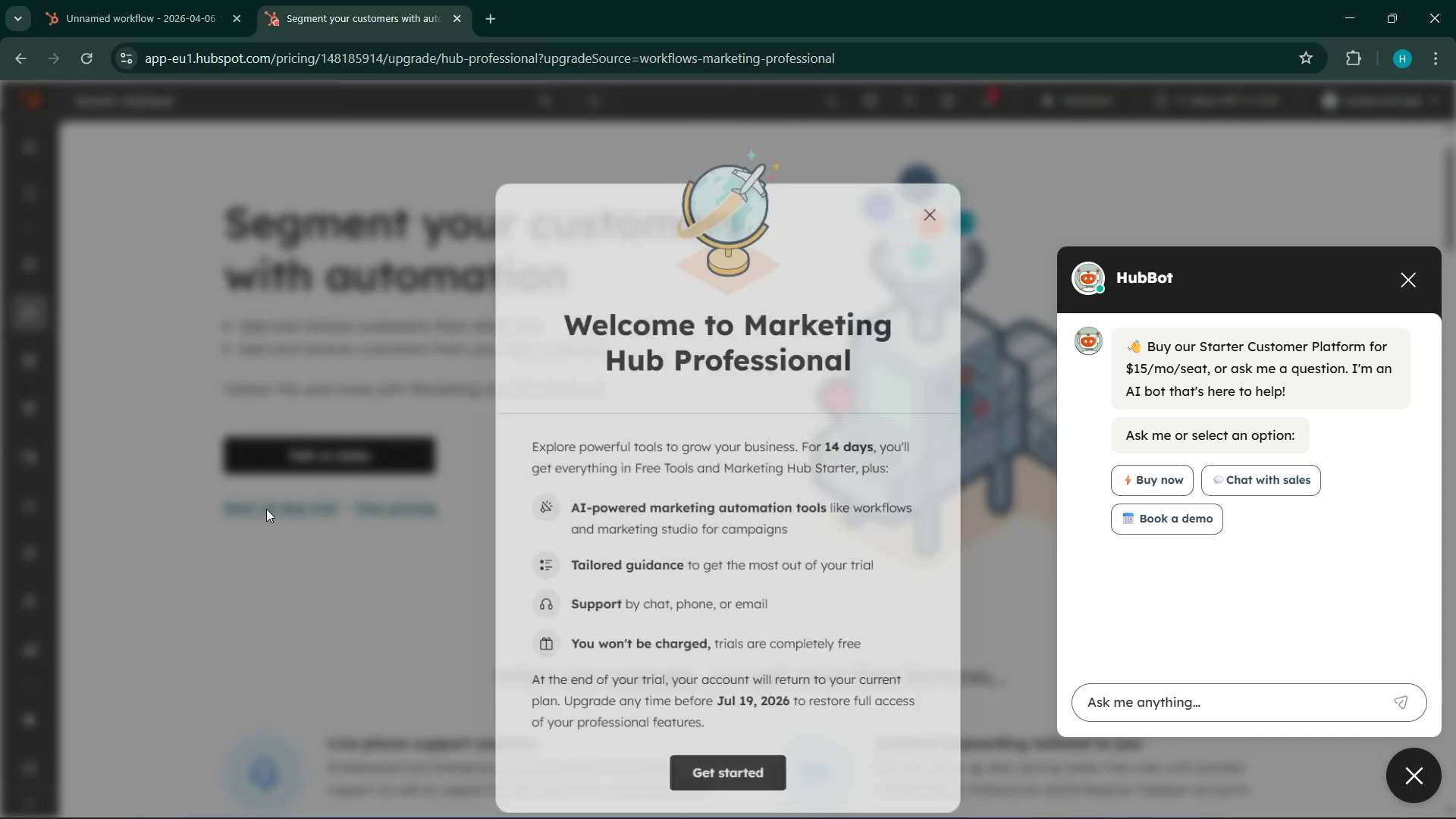 
left_click([732, 779])
 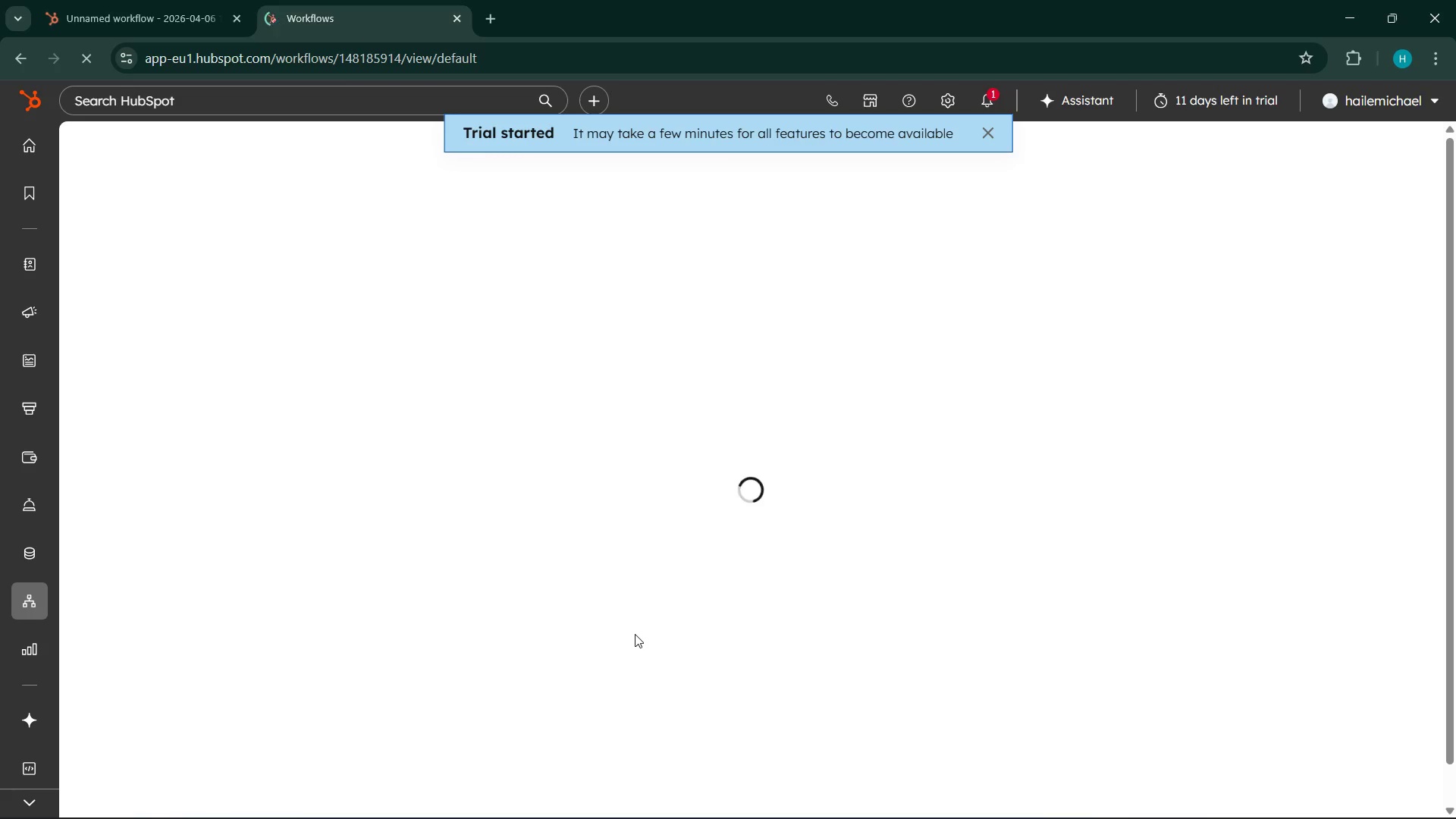 
mouse_move([648, 604])
 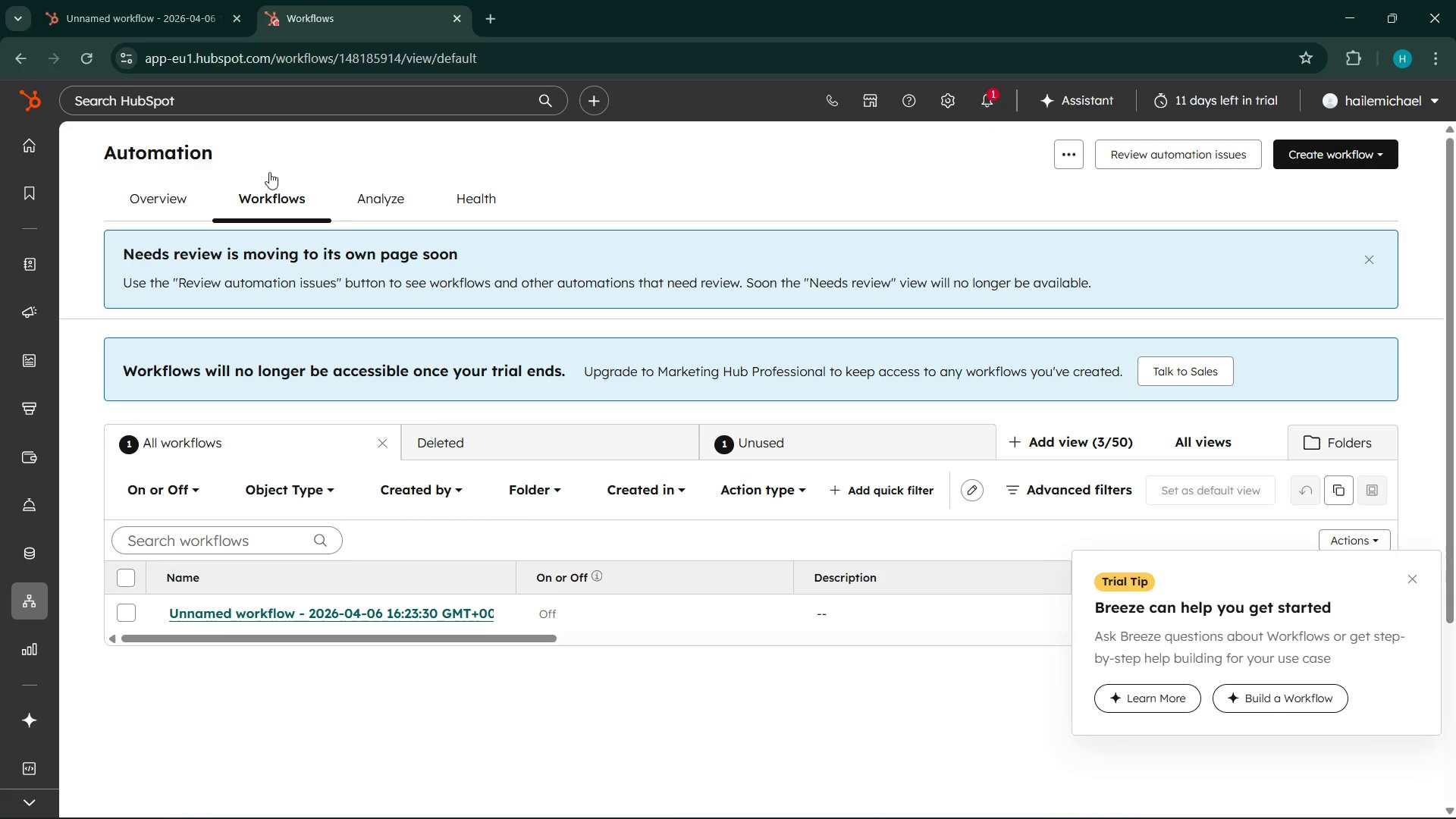 
wait(5.83)
 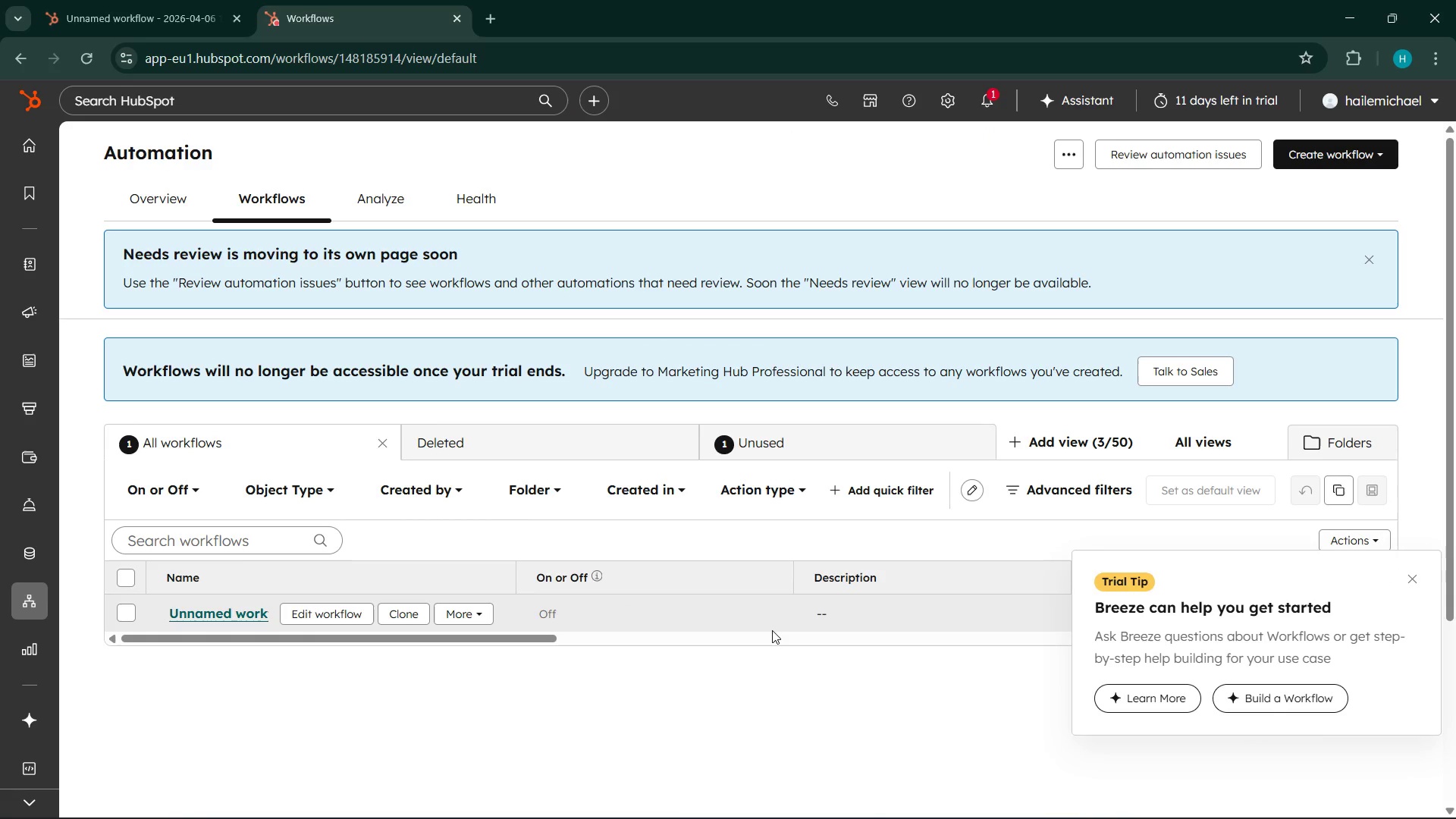 
left_click([692, 684])
 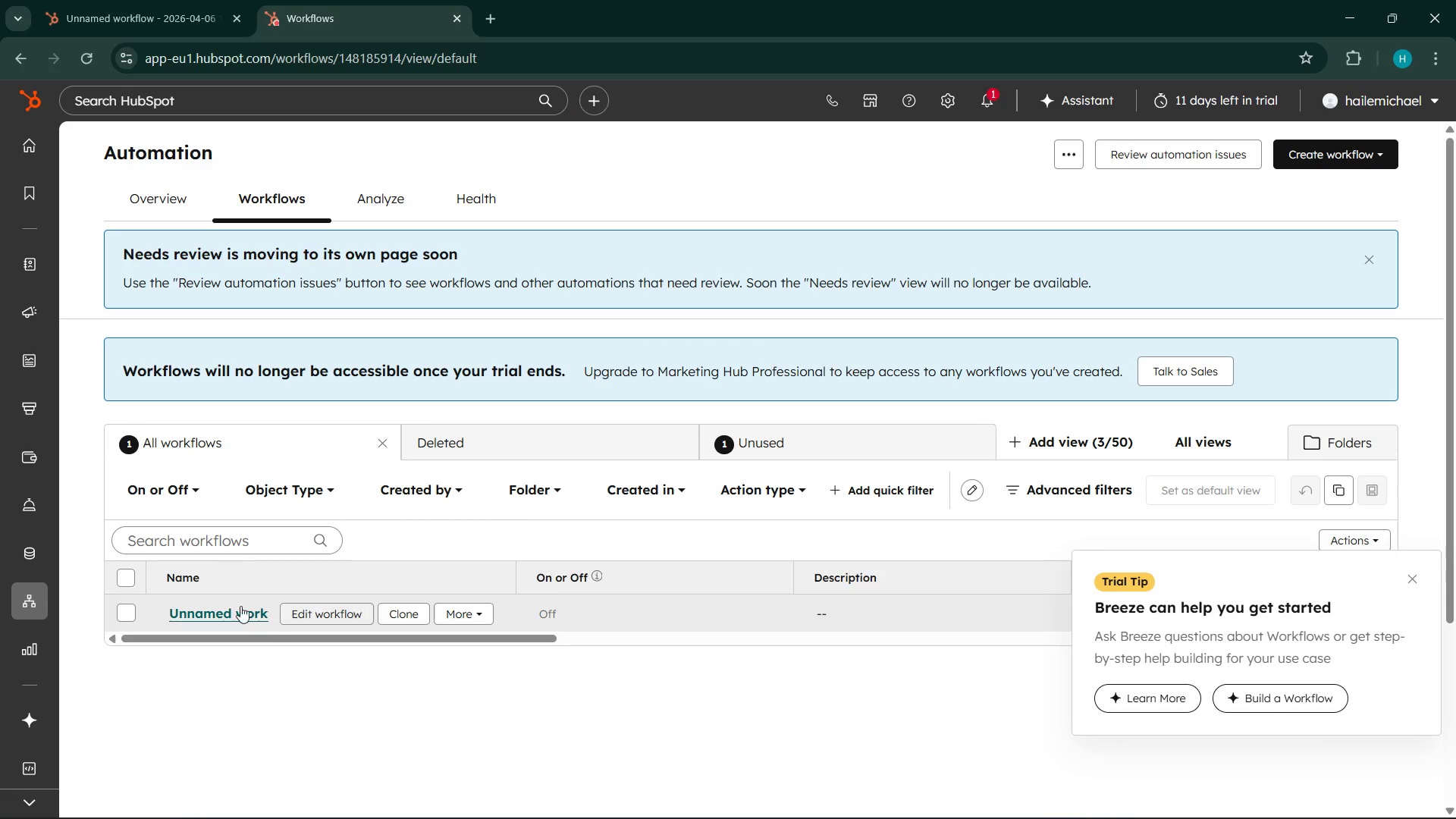 
left_click([226, 617])
 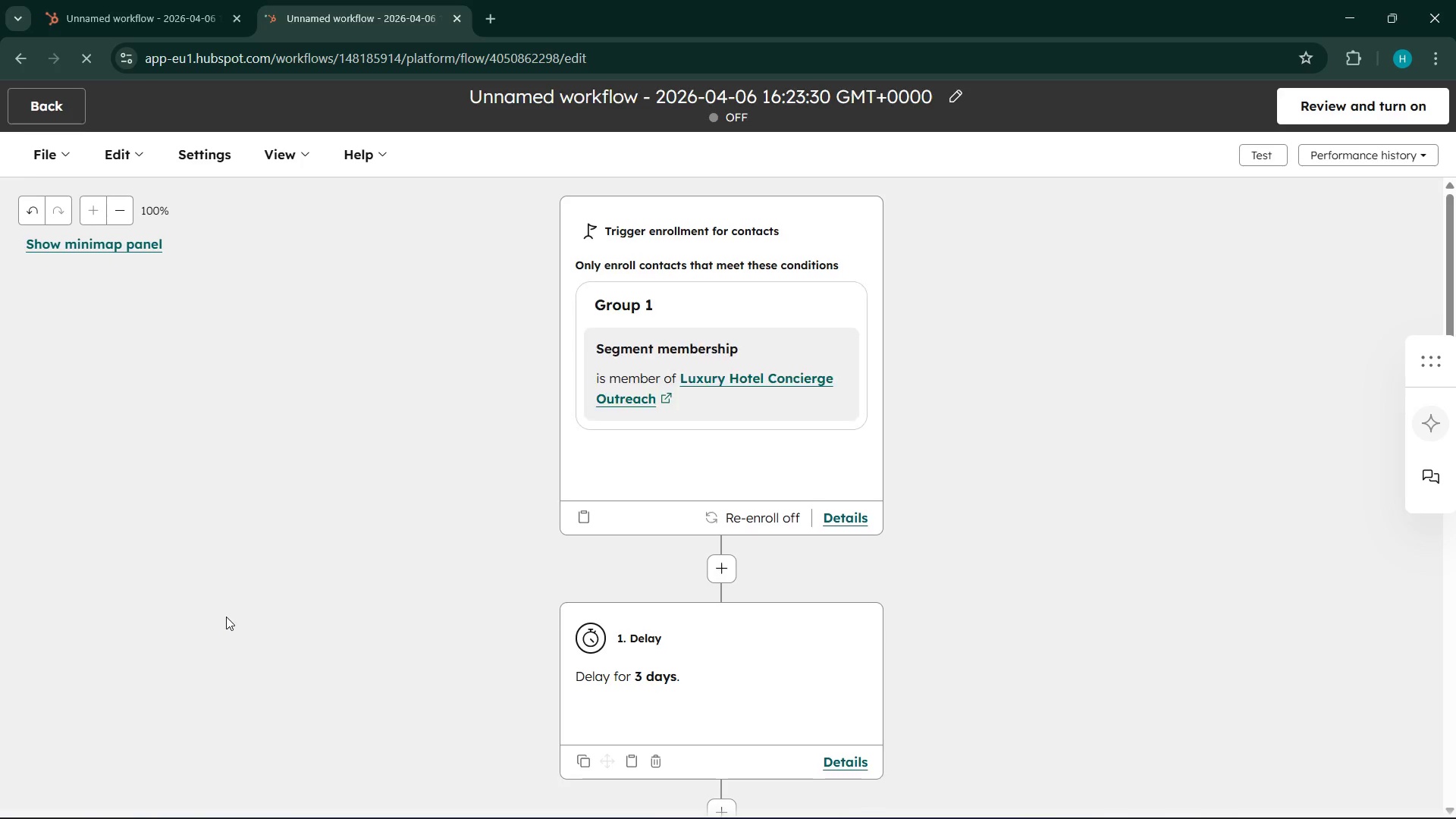 
wait(5.66)
 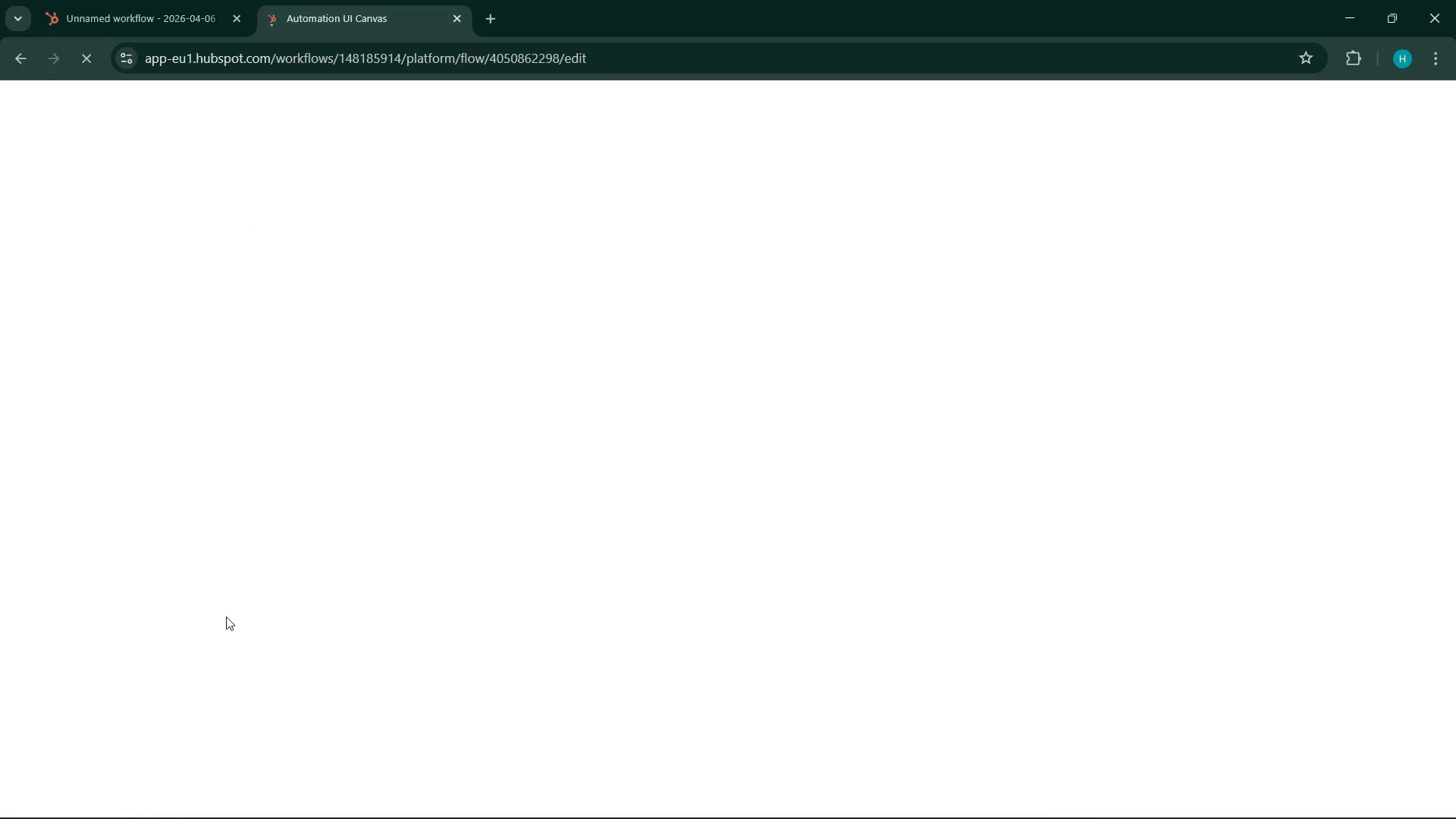 
left_click([726, 566])
 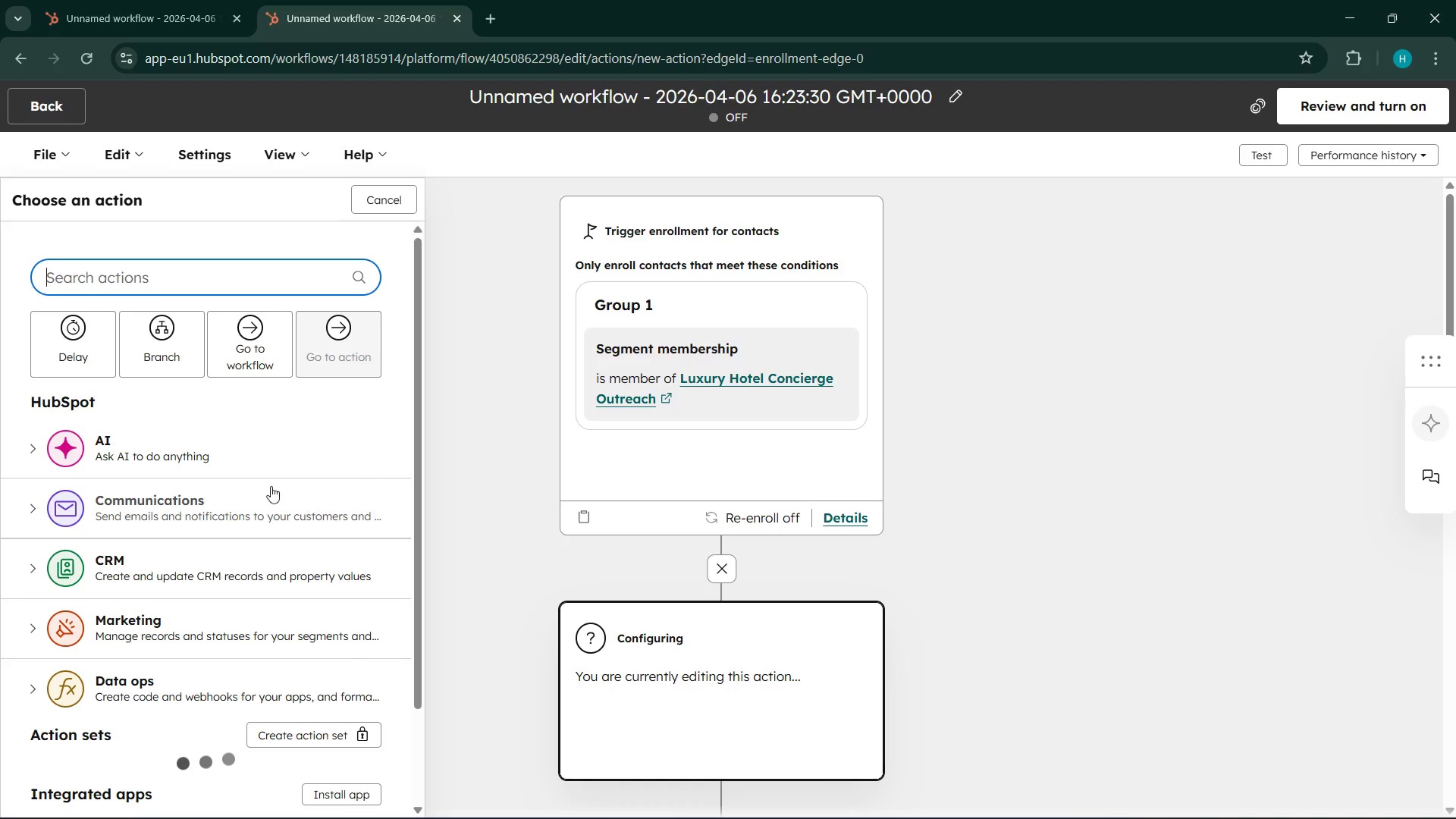 
left_click([240, 493])
 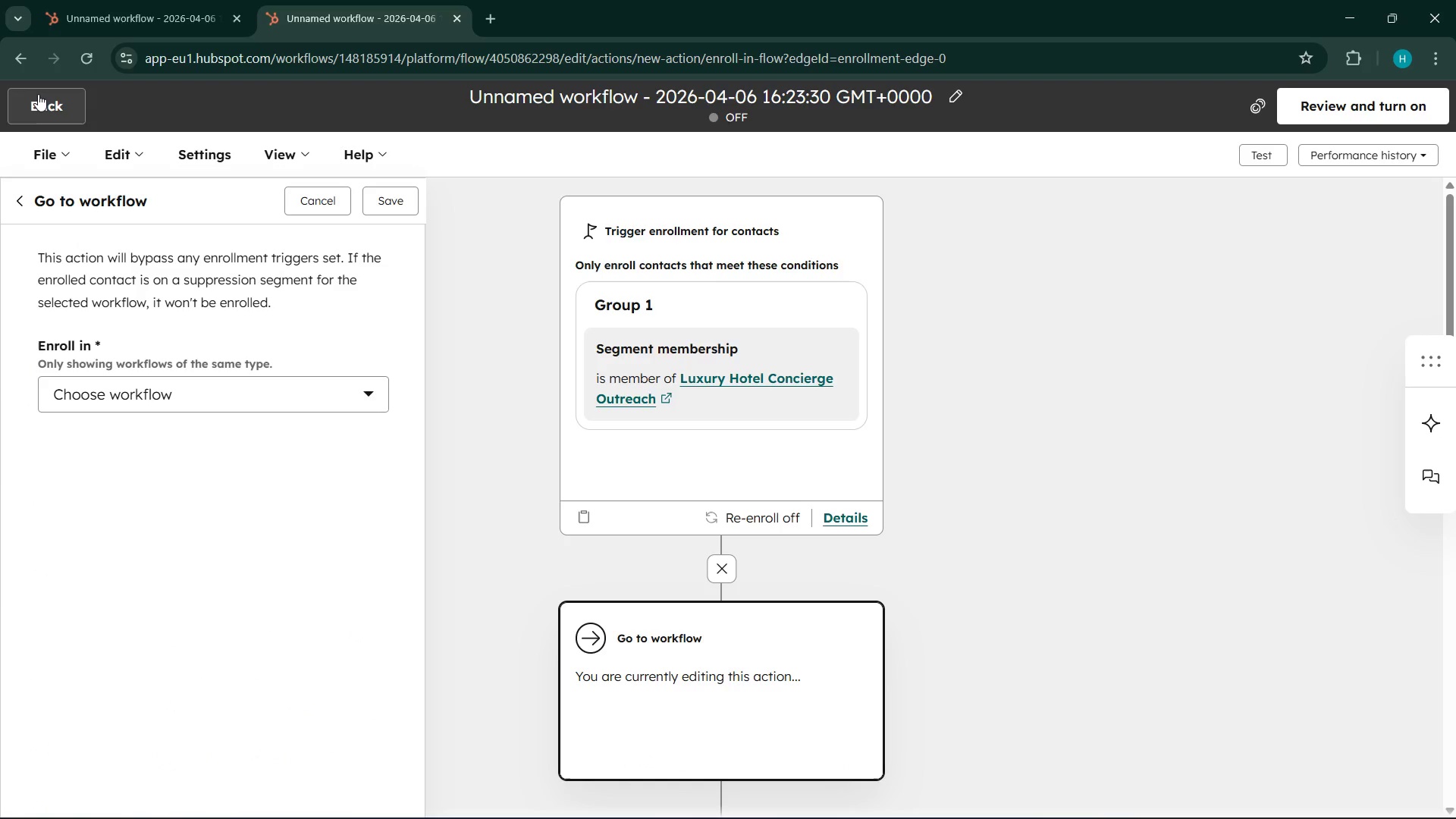 
left_click([35, 121])
 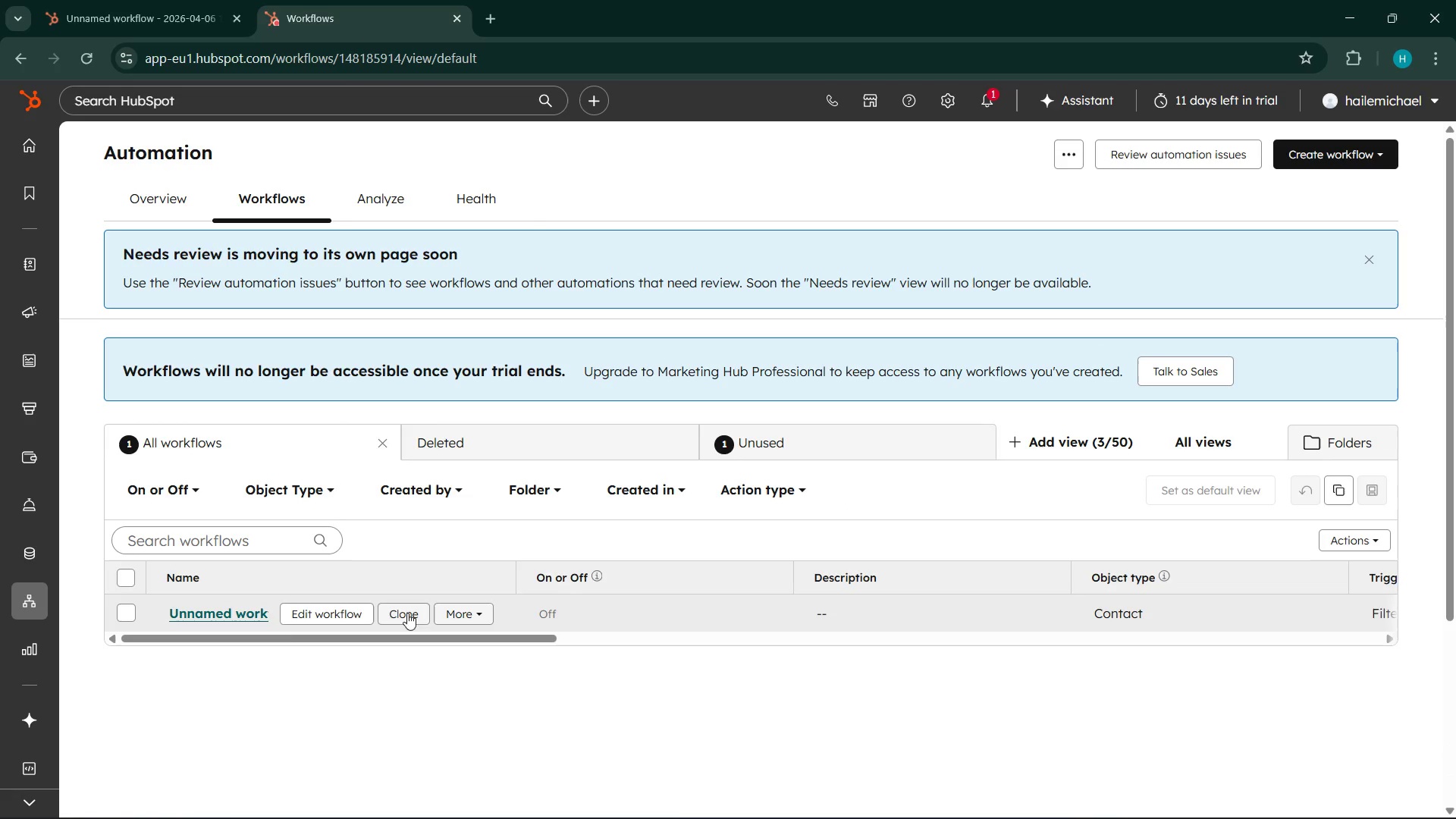 
wait(5.22)
 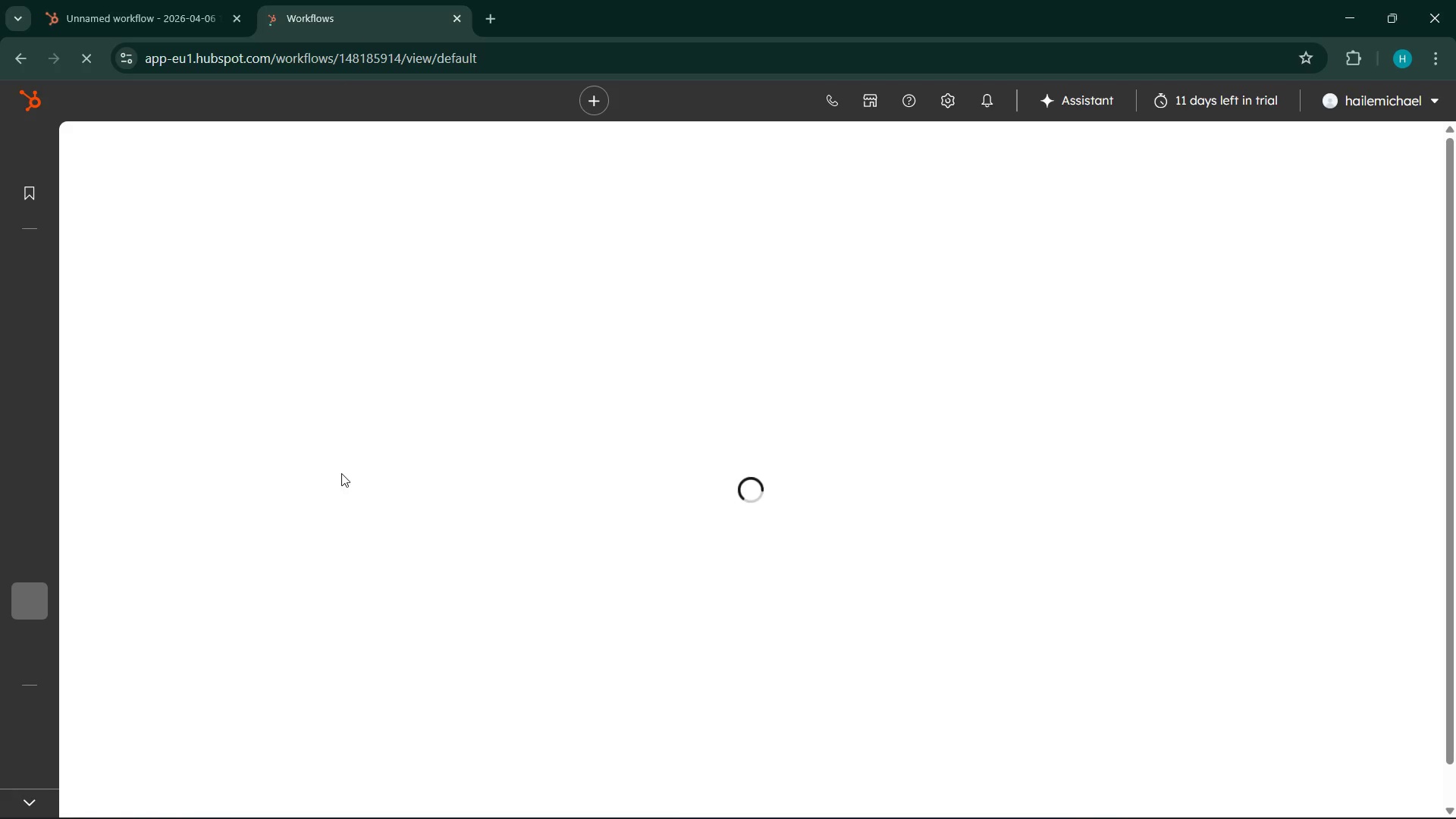 
left_click([225, 608])
 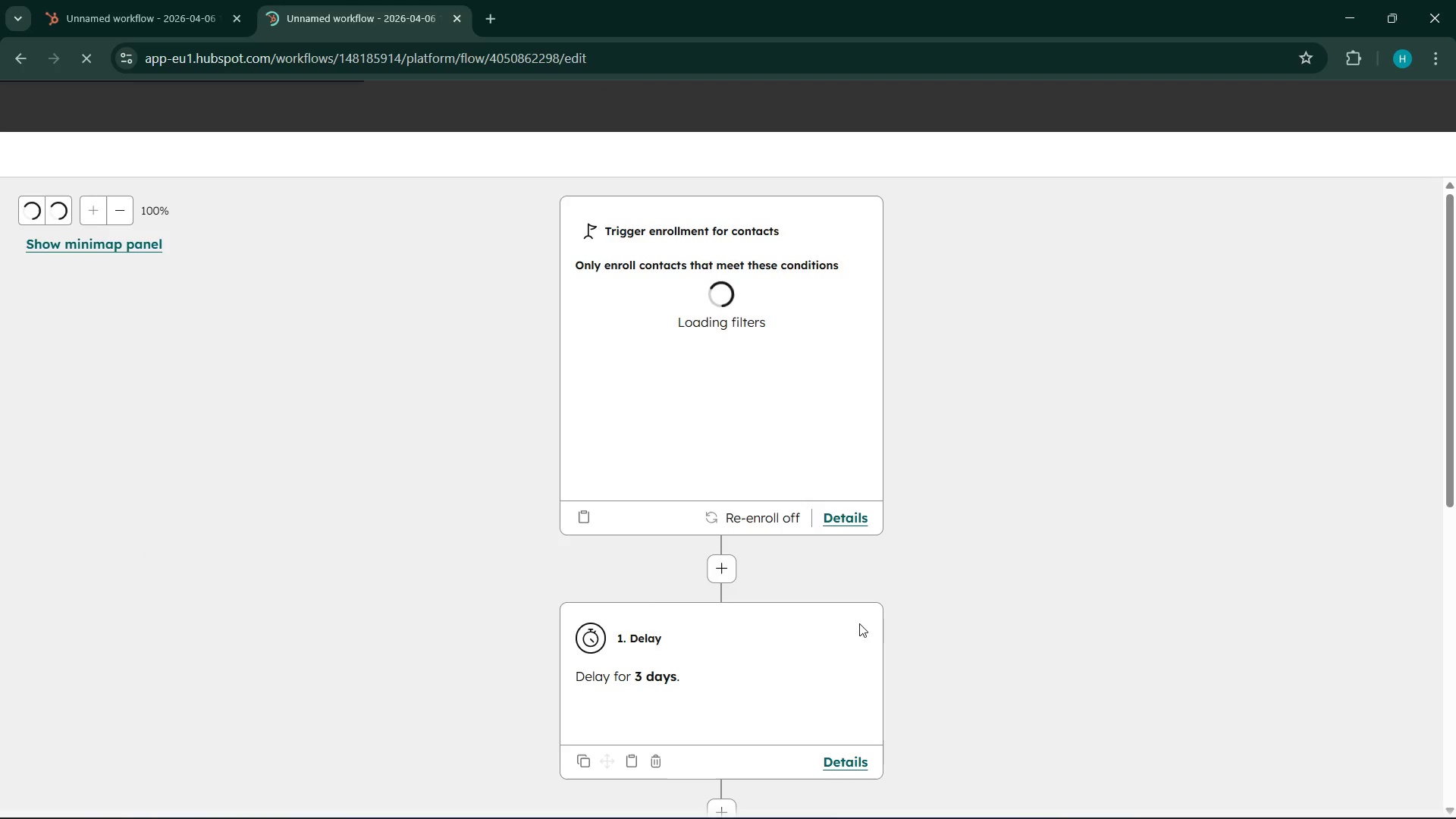 
left_click([717, 566])
 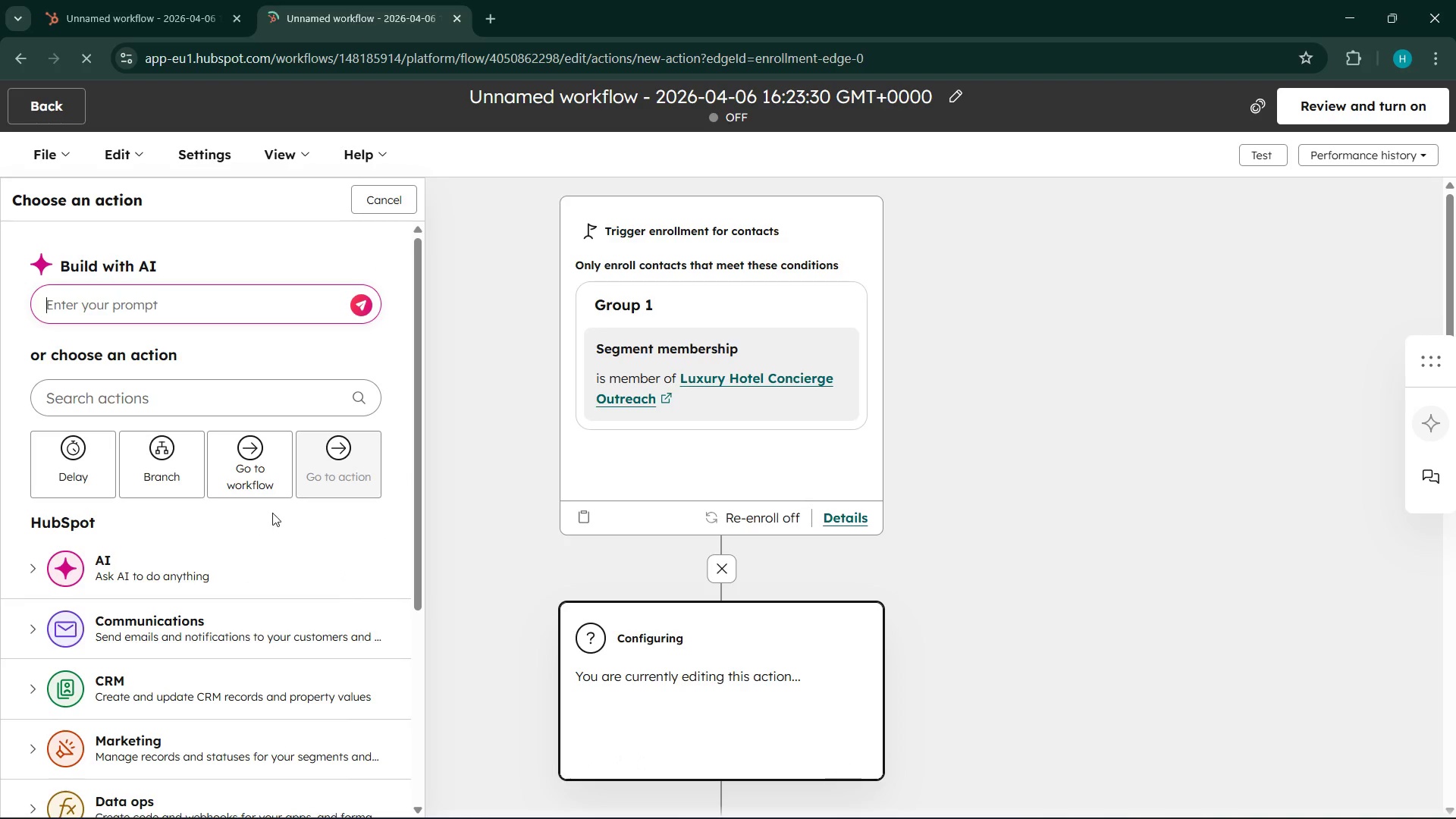 
left_click([173, 639])
 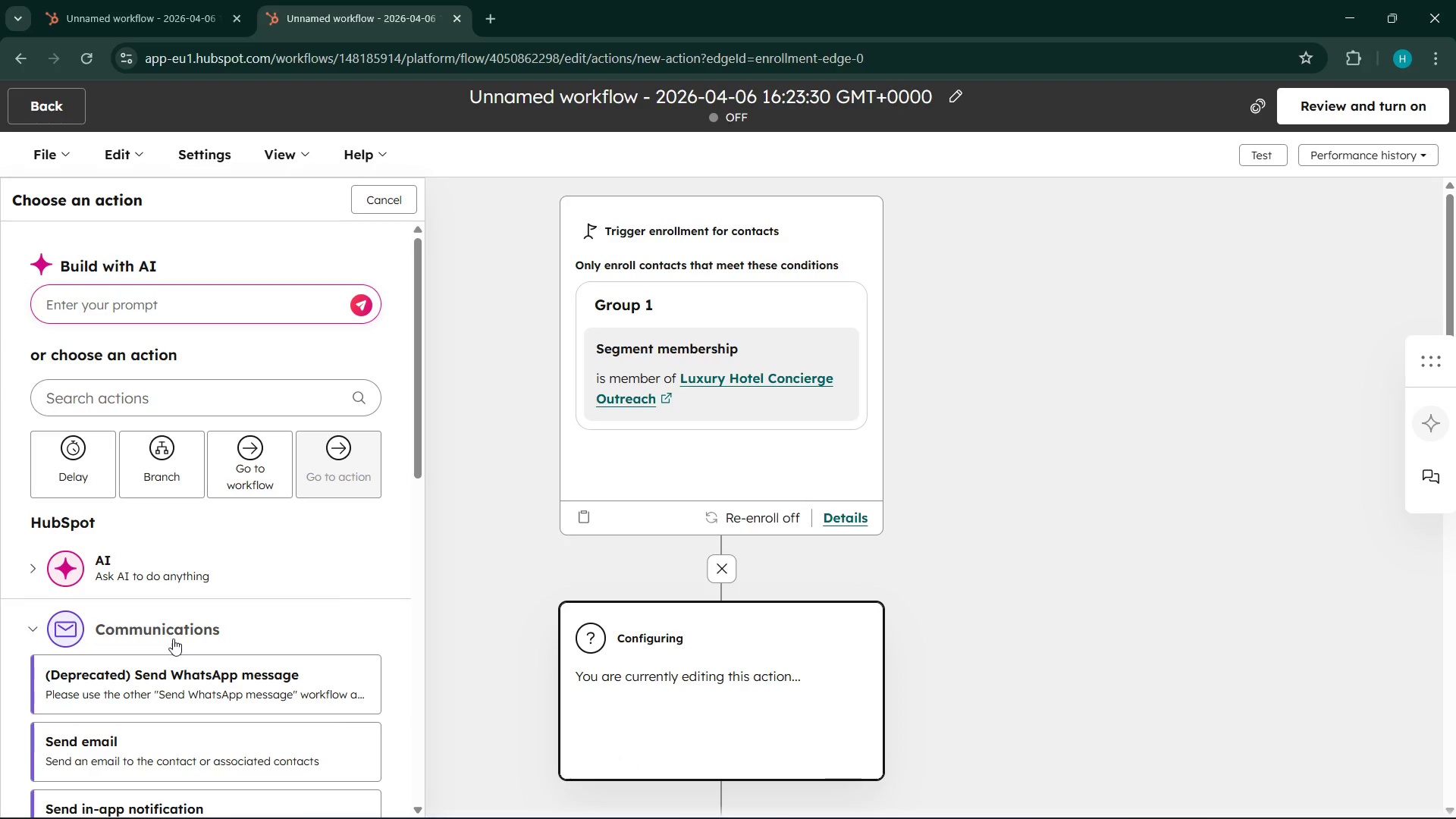 
scroll: coordinate [173, 639], scroll_direction: down, amount: 4.0
 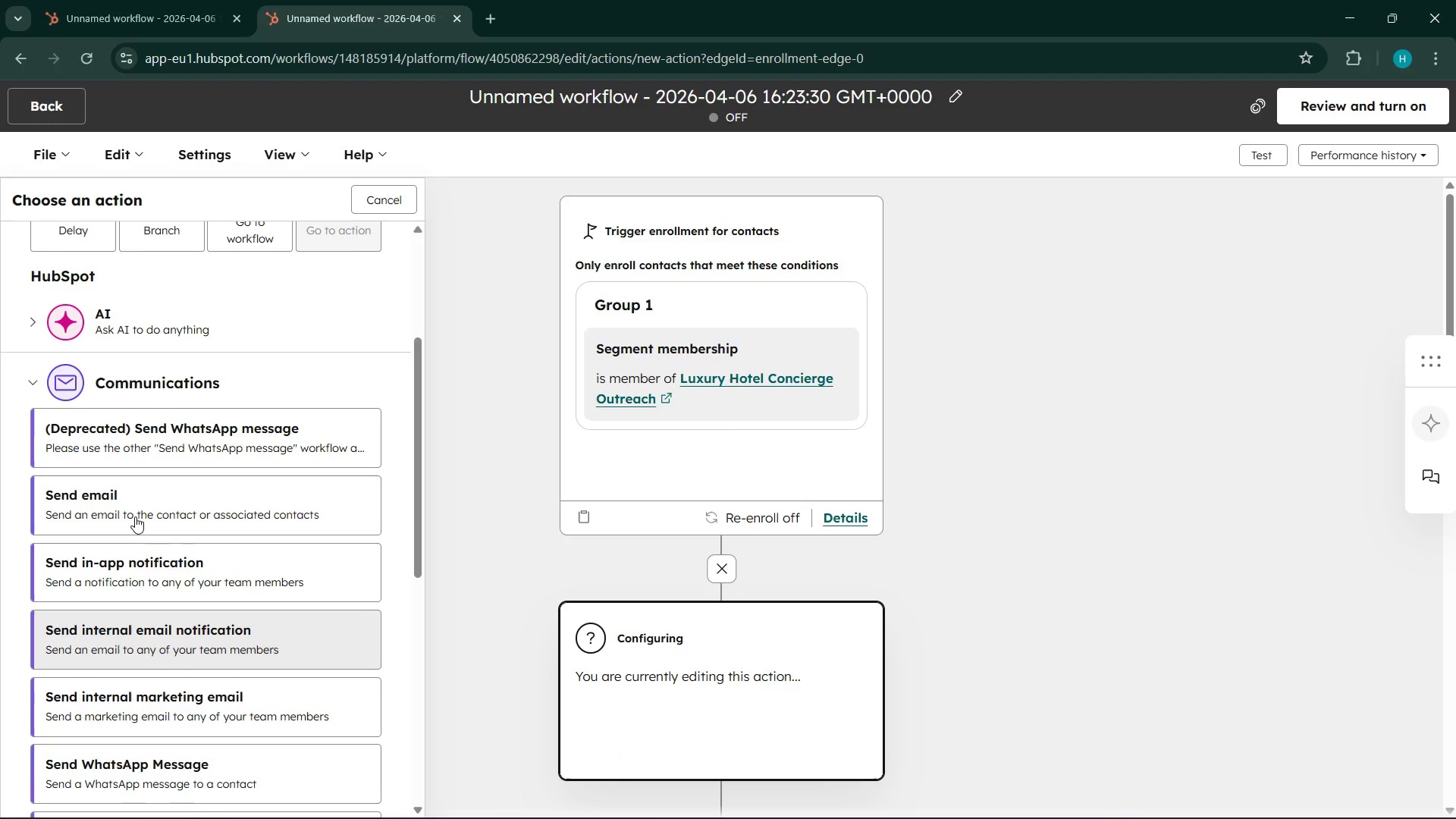 
left_click([135, 516])
 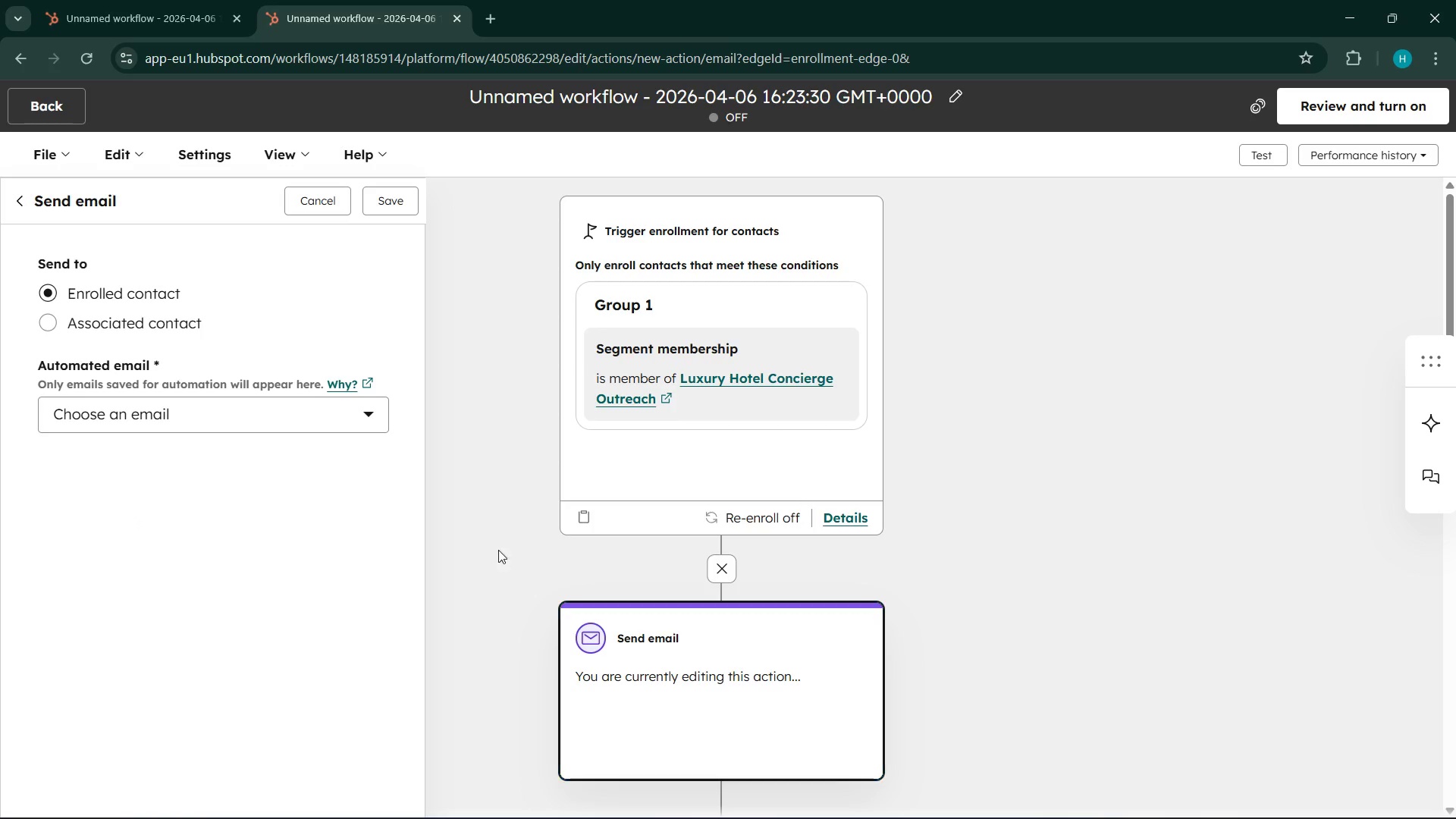 
left_click([285, 419])
 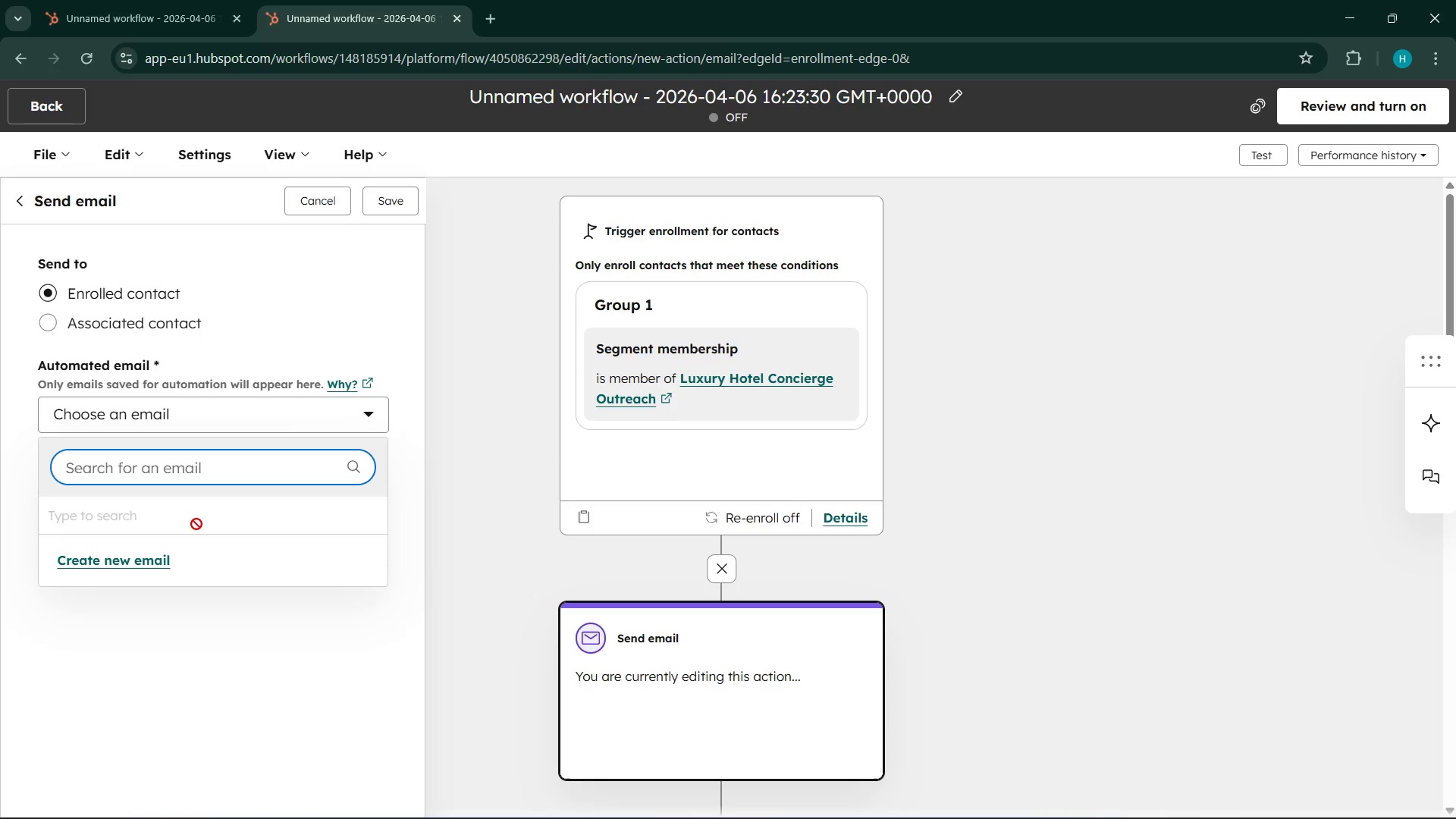 
wait(5.28)
 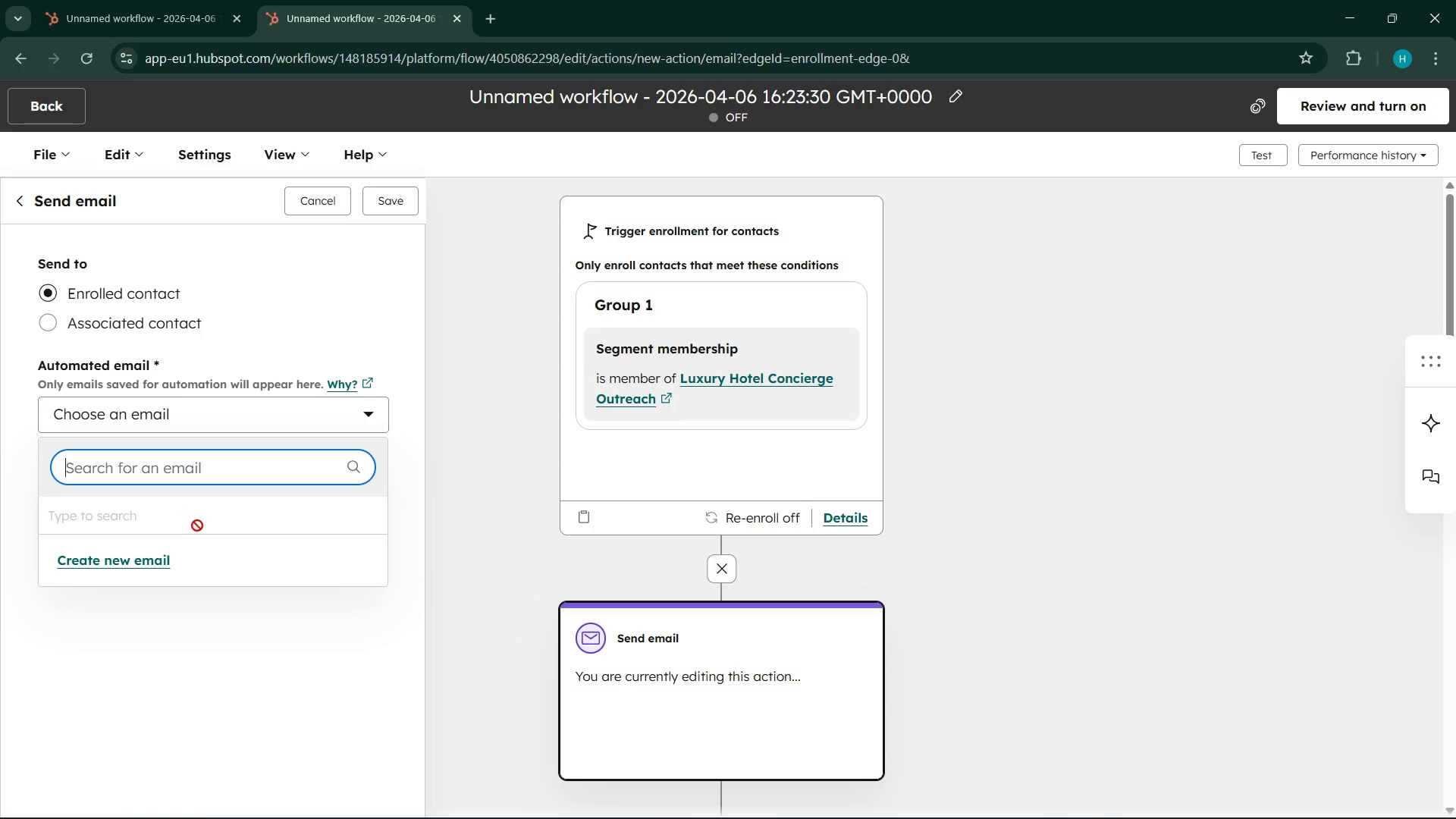 
left_click([105, 322])
 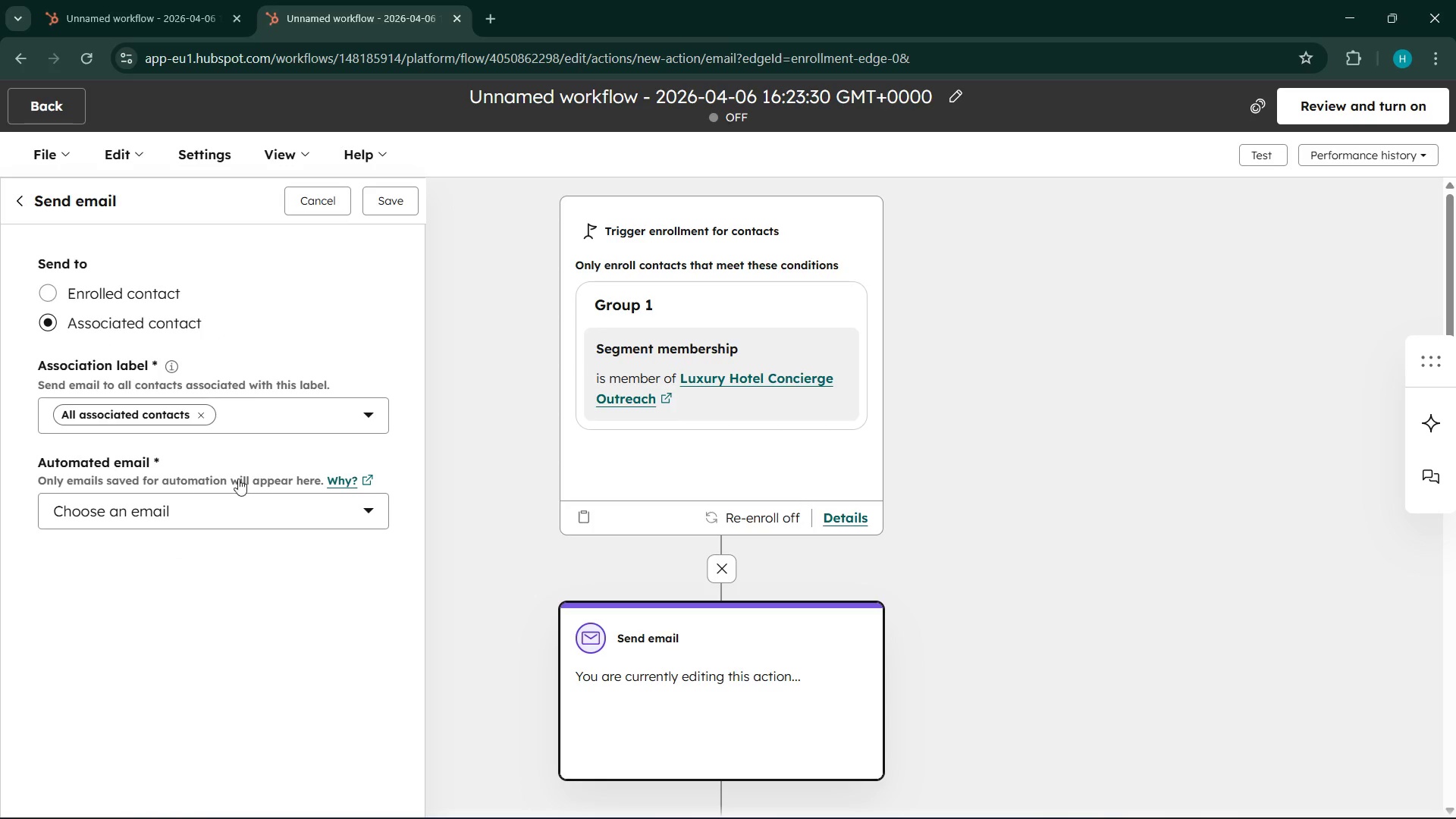 
left_click([221, 516])
 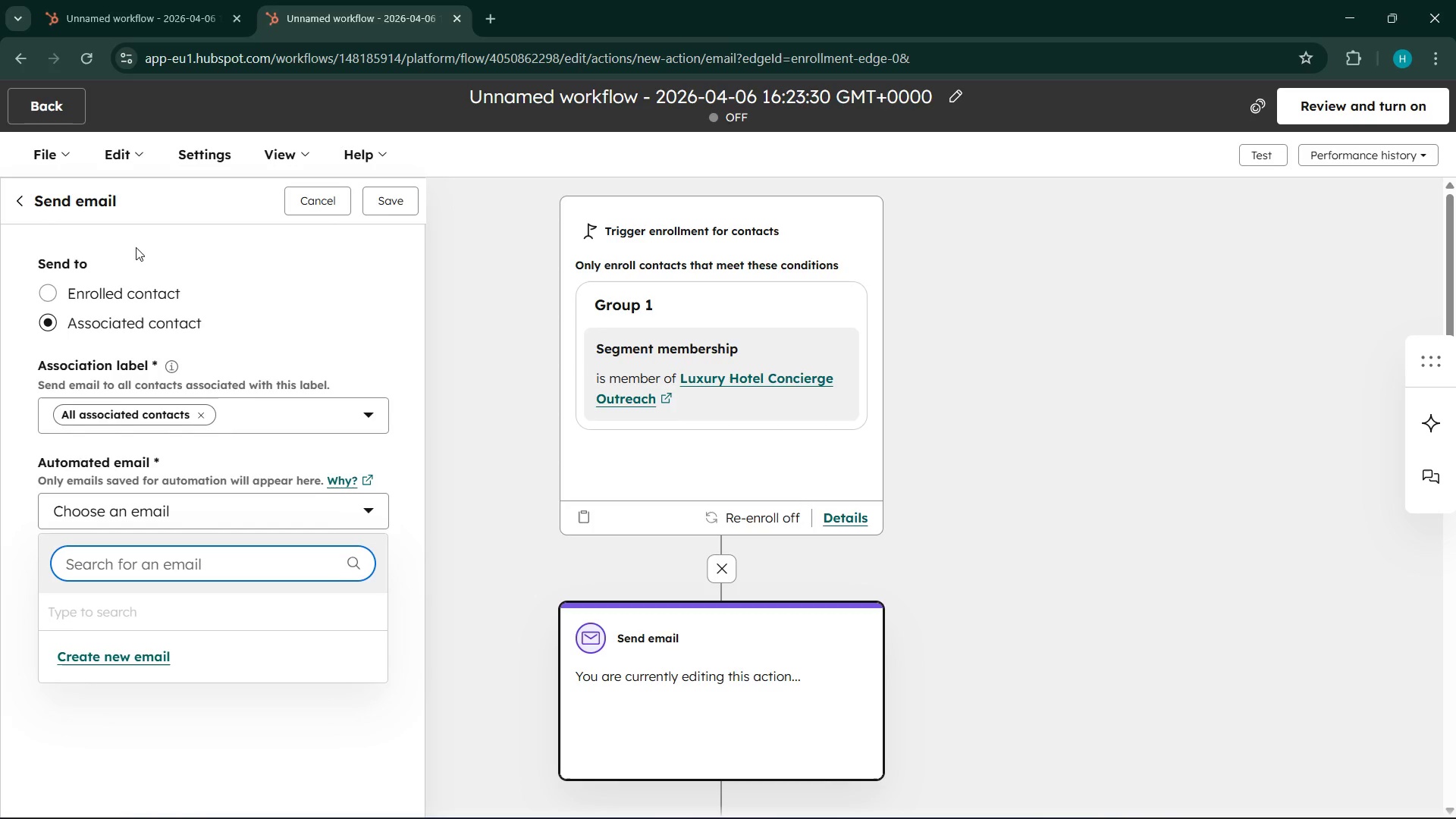 
left_click([125, 293])
 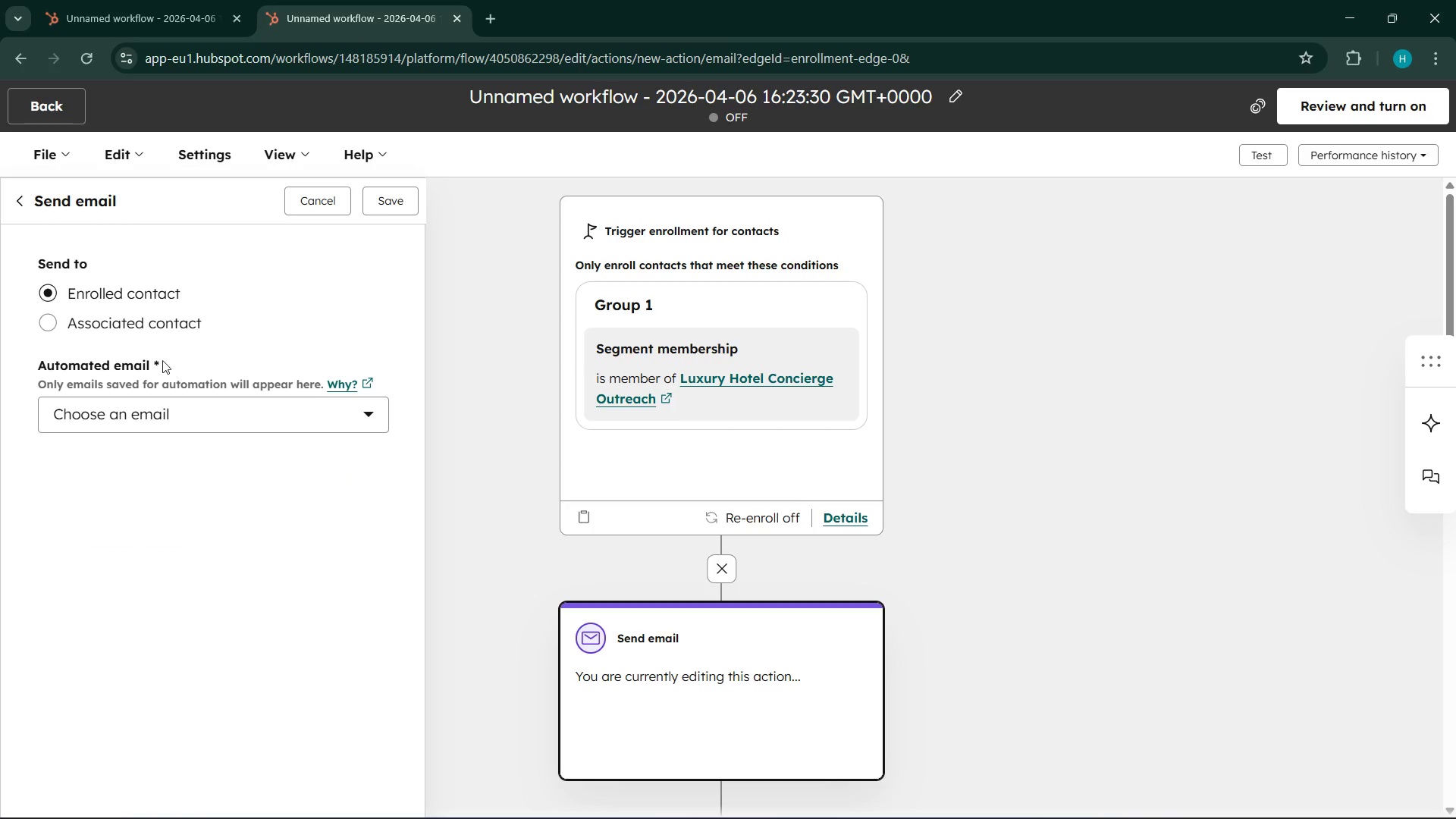 
left_click([204, 420])
 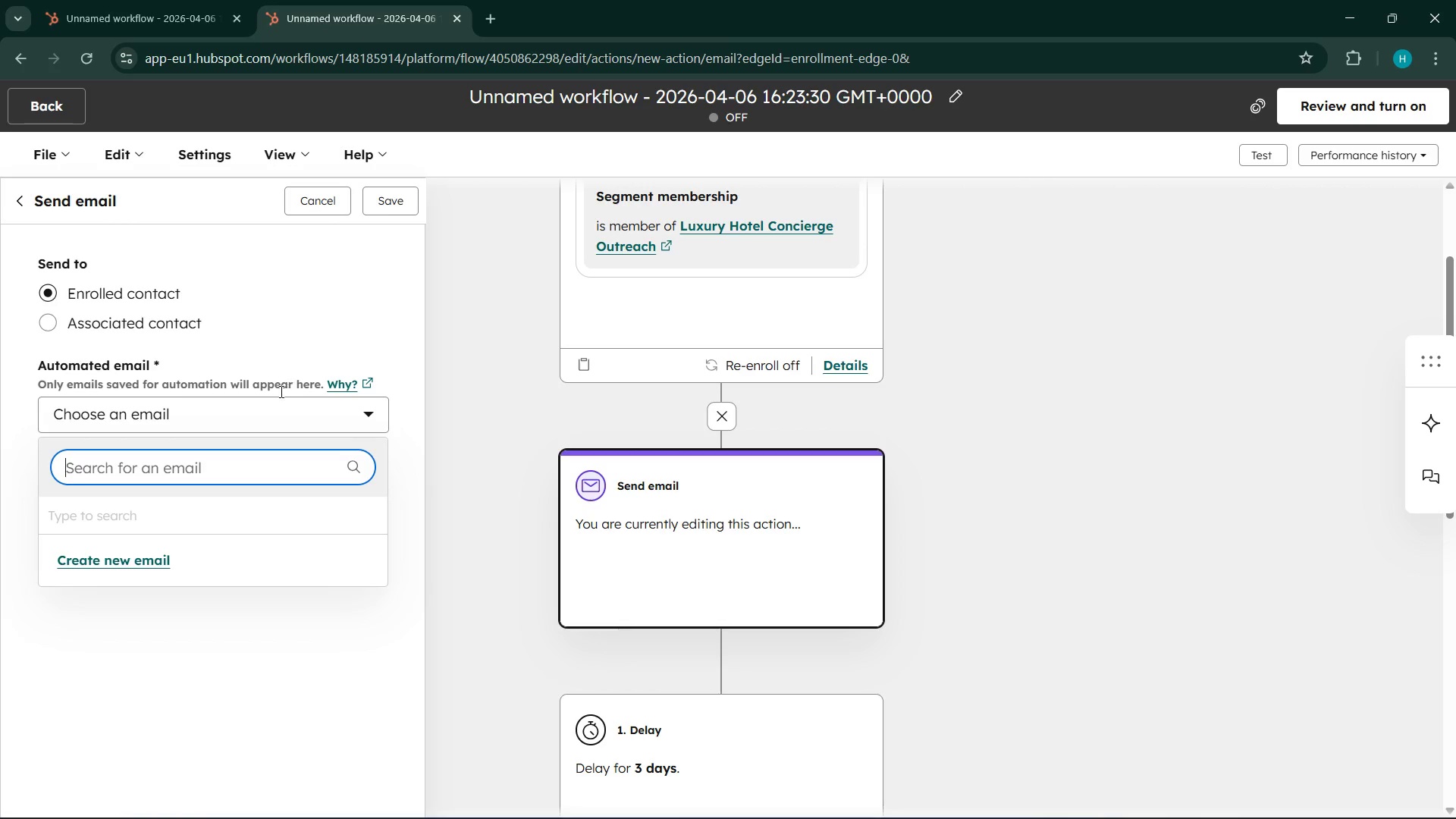 
wait(52.98)
 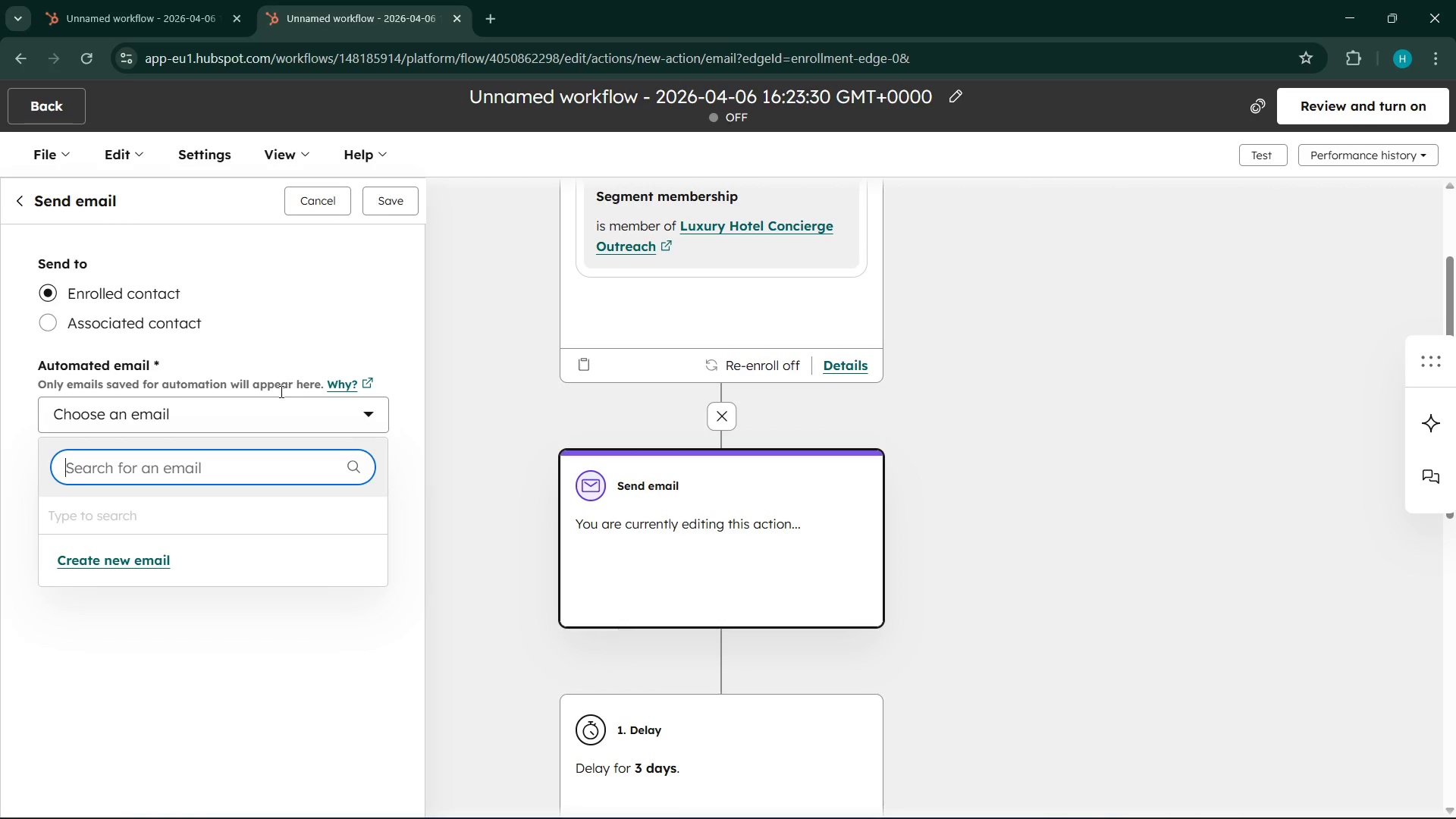 
type(con)
 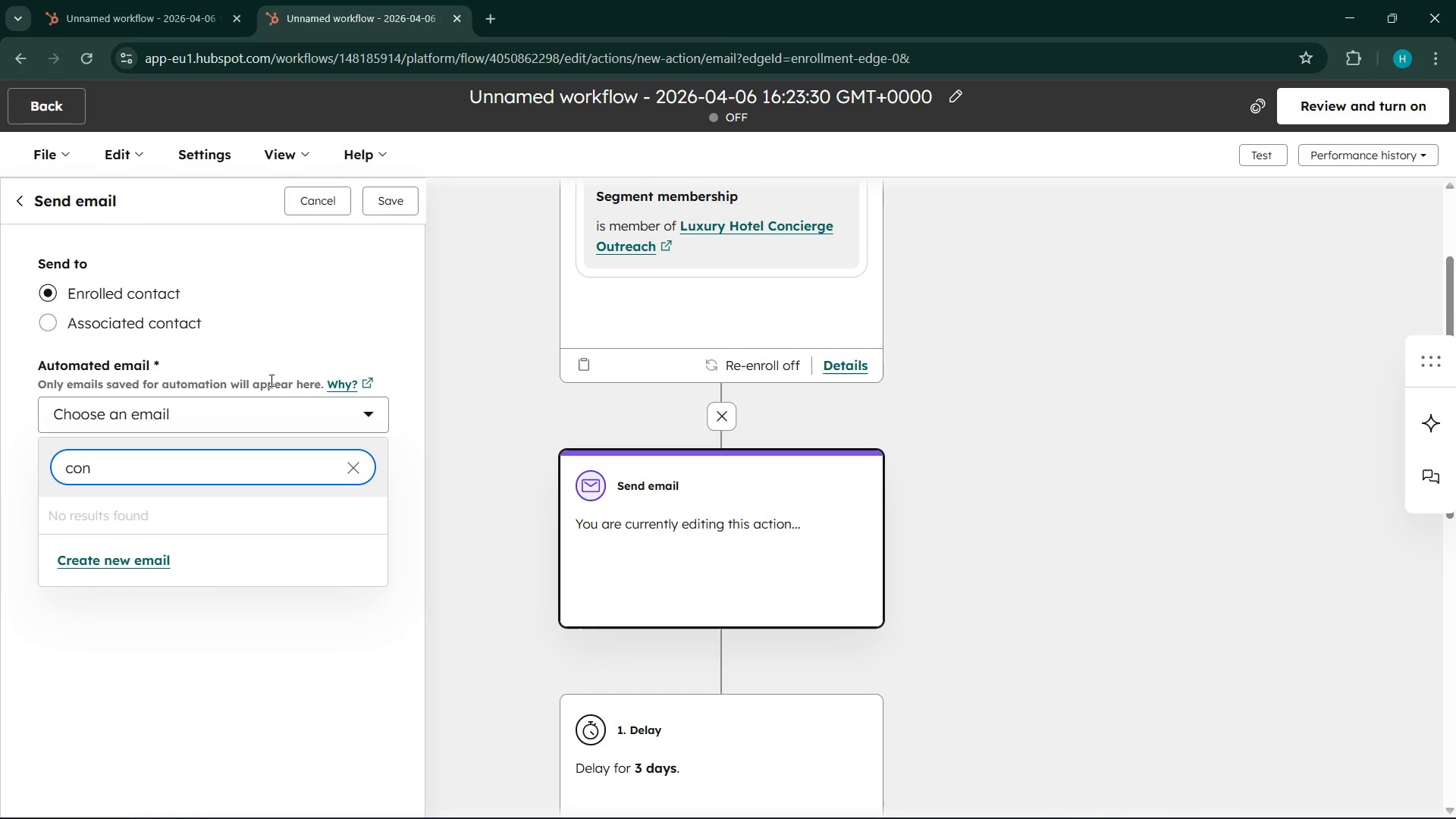 
wait(5.28)
 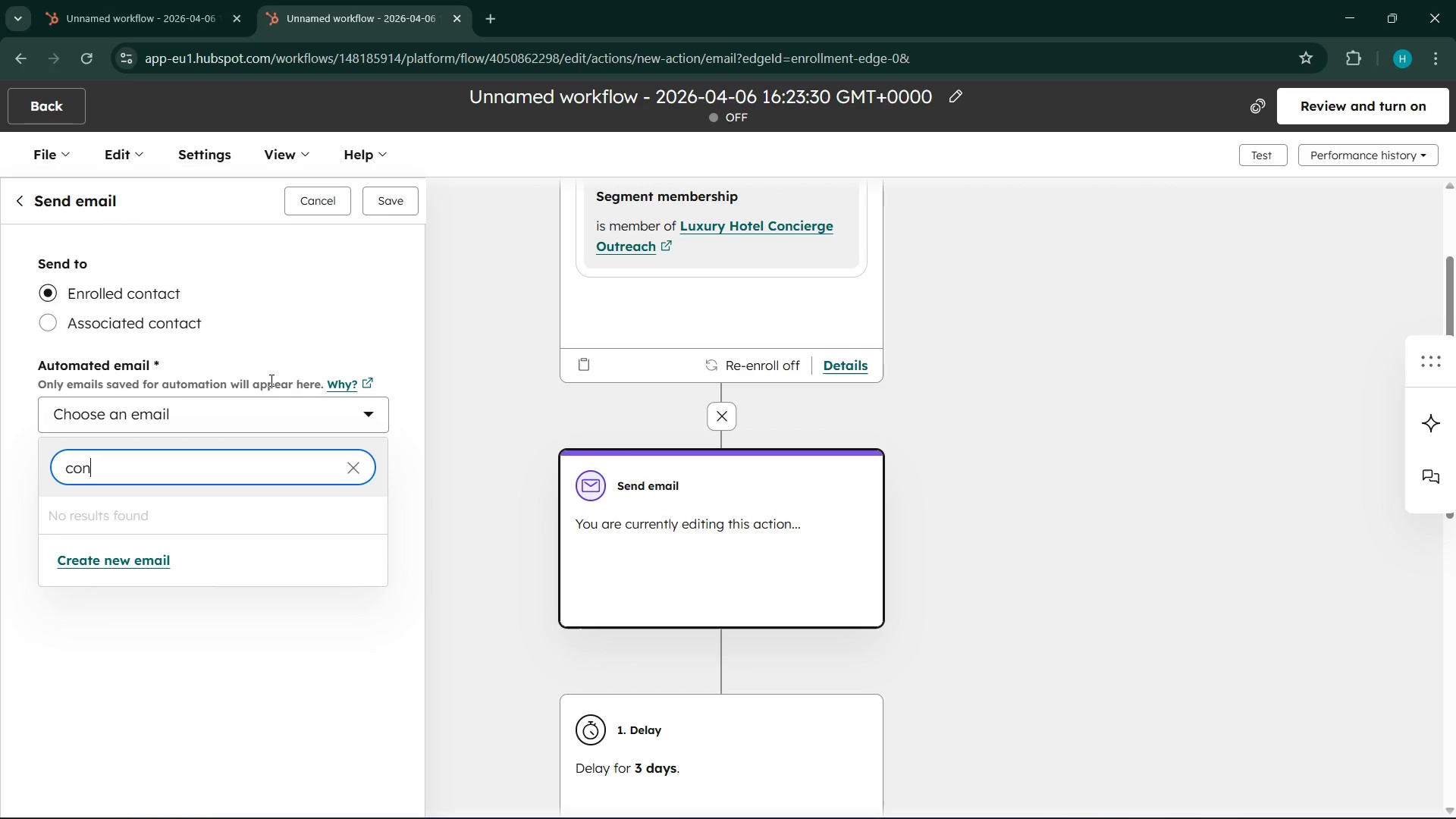 
mouse_move([400, 29])
 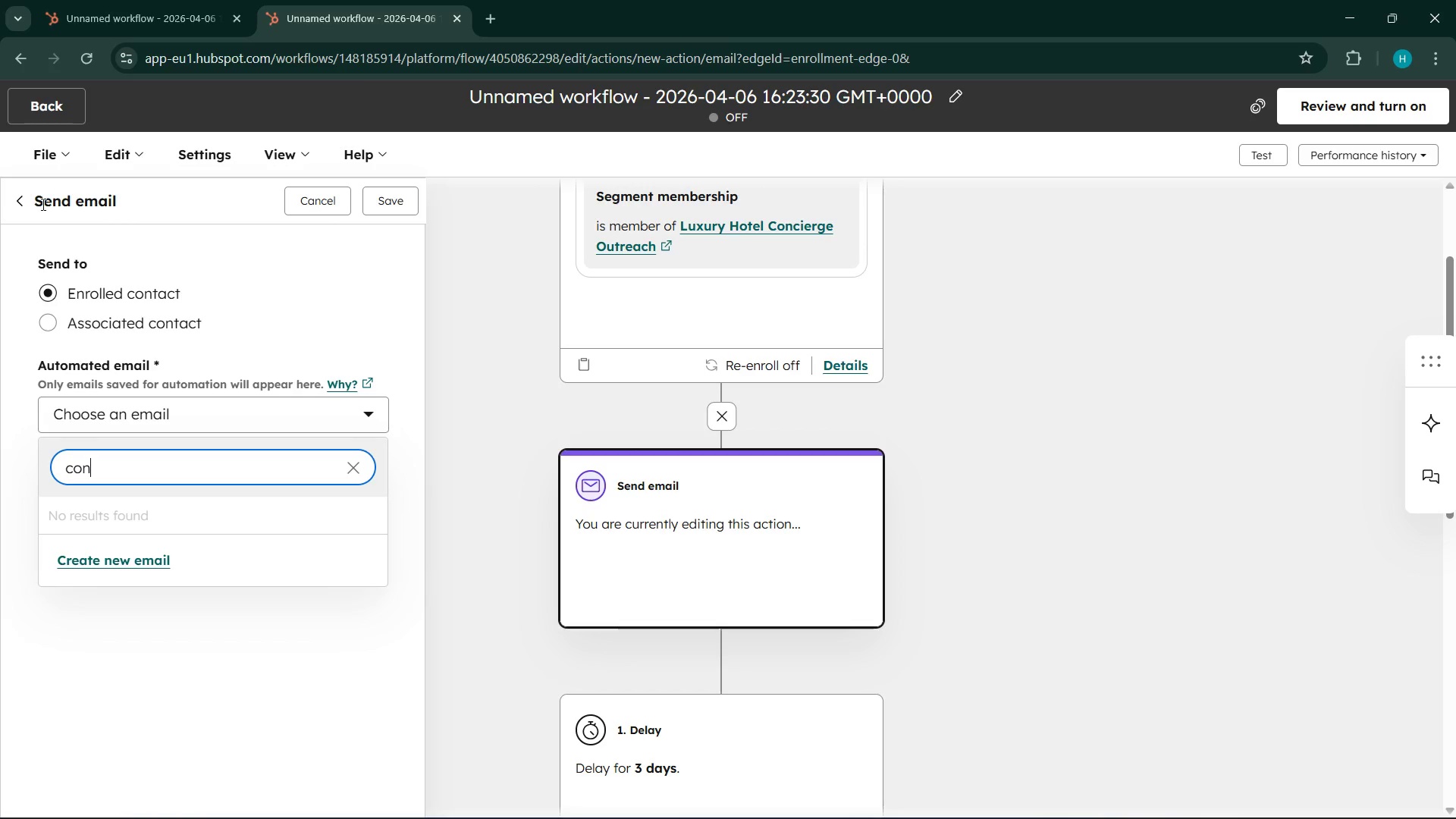 
left_click([73, 325])
 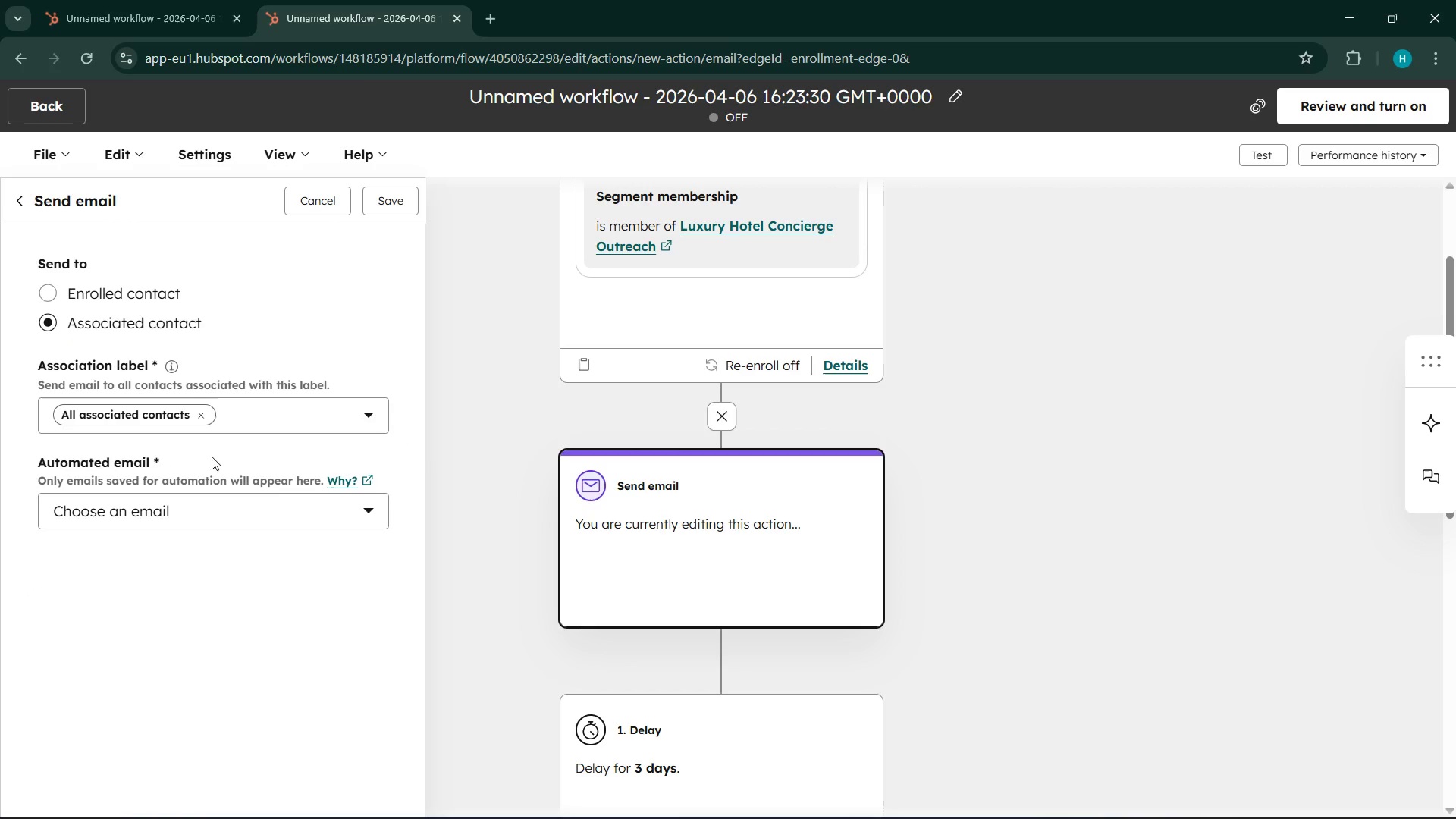 
left_click([221, 519])
 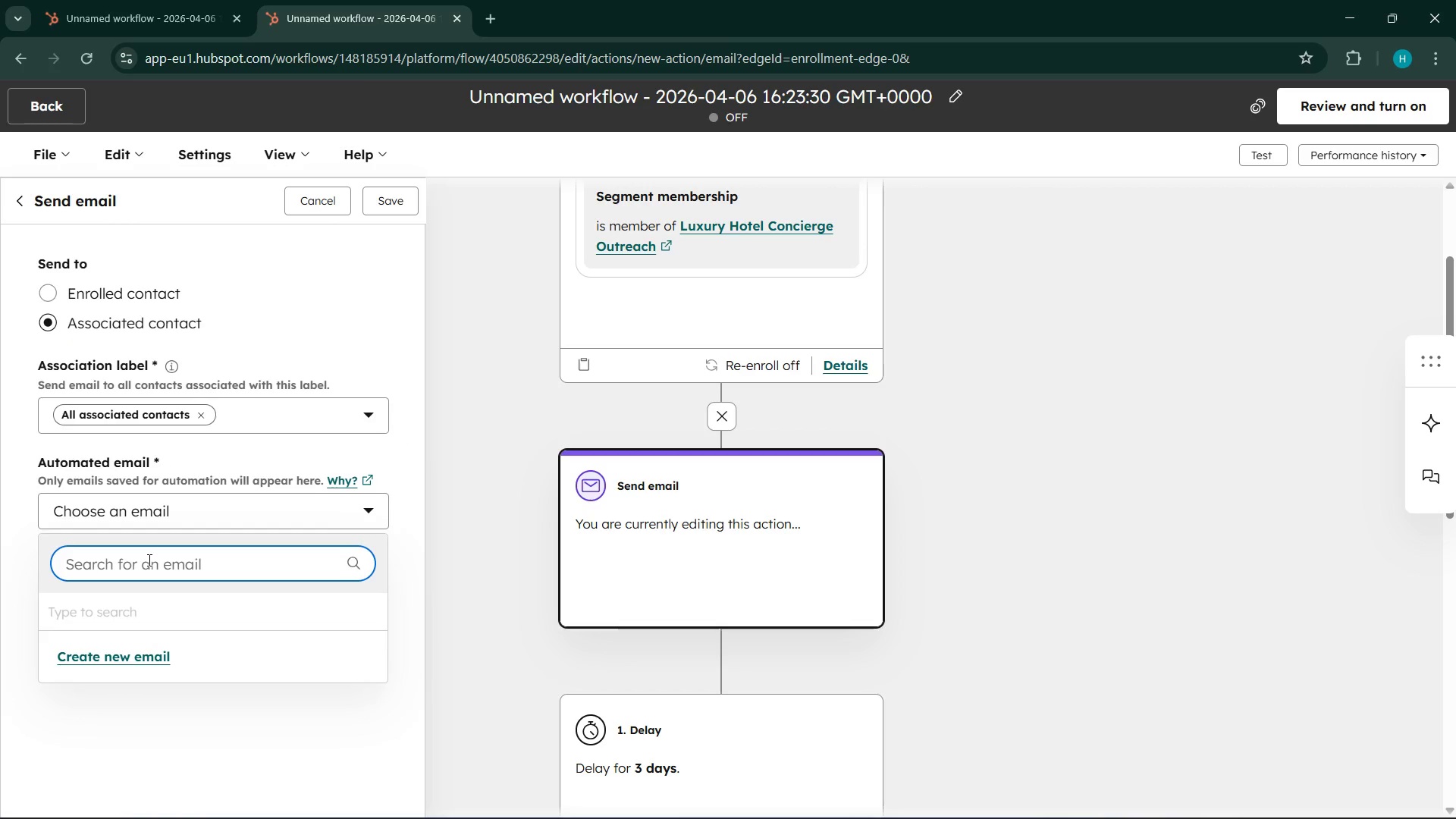 
type(conce)
 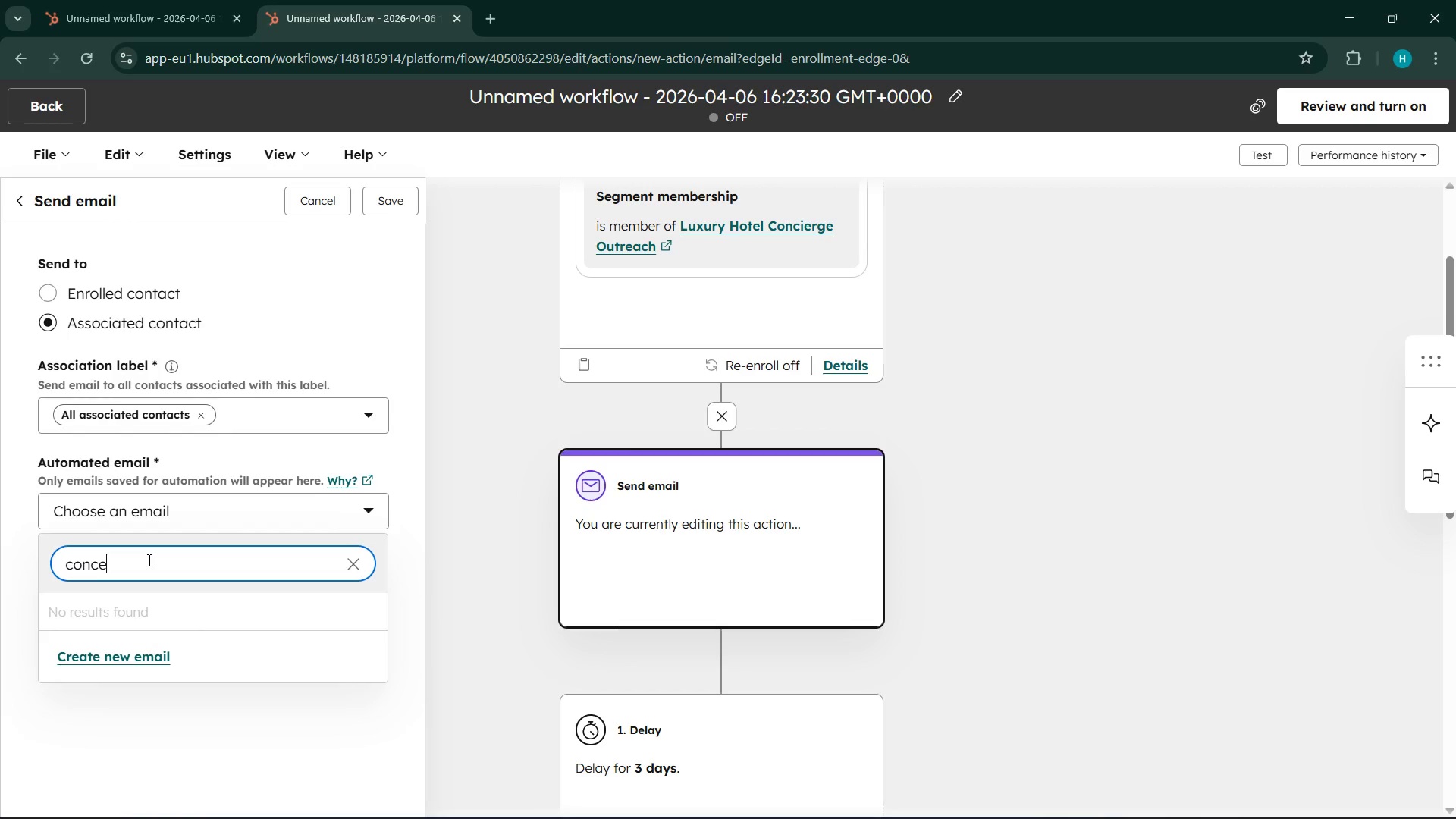 
wait(7.31)
 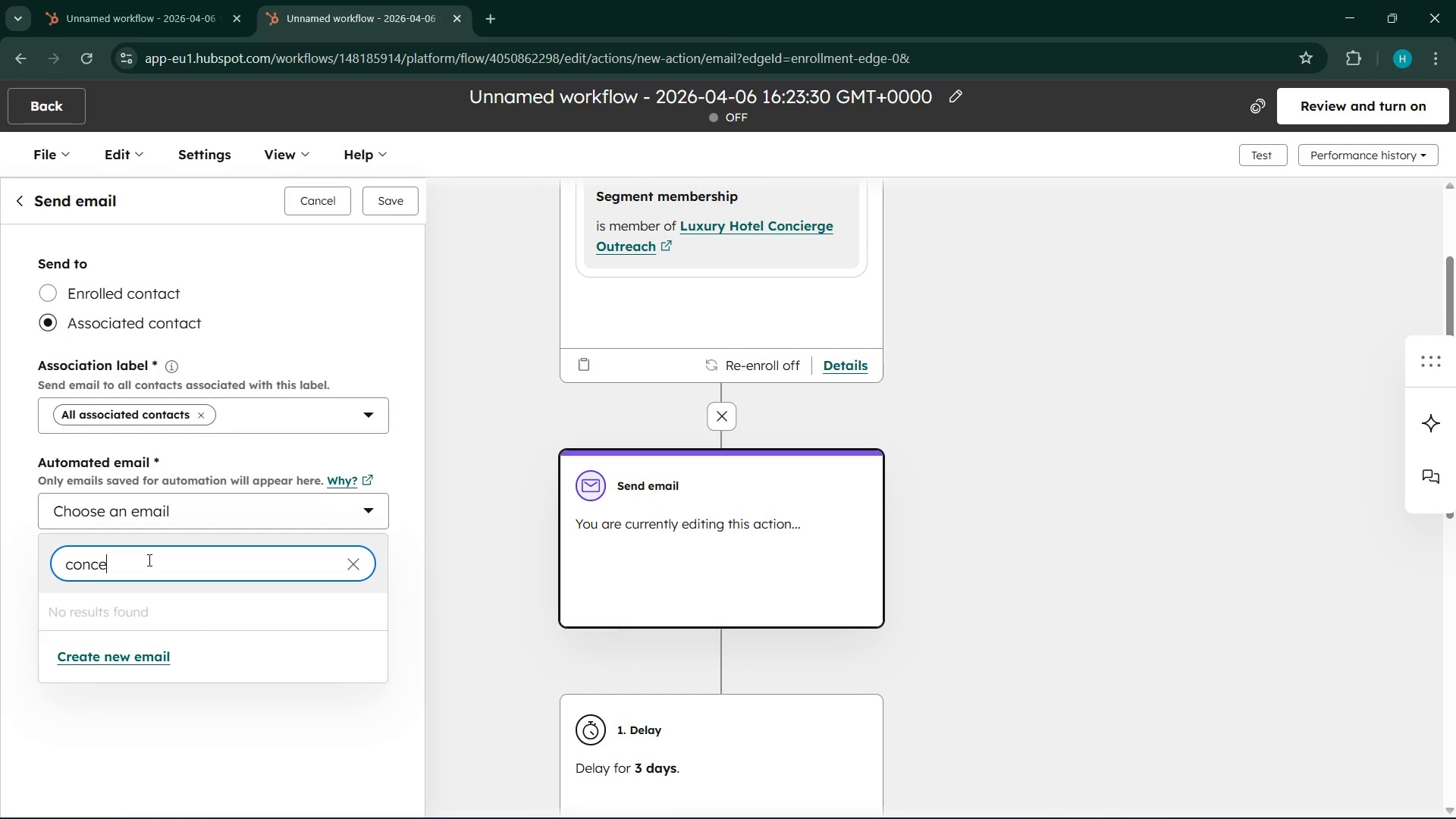 
key(Backspace)
type(c)
key(Backspace)
type(ierge OUtrea)
 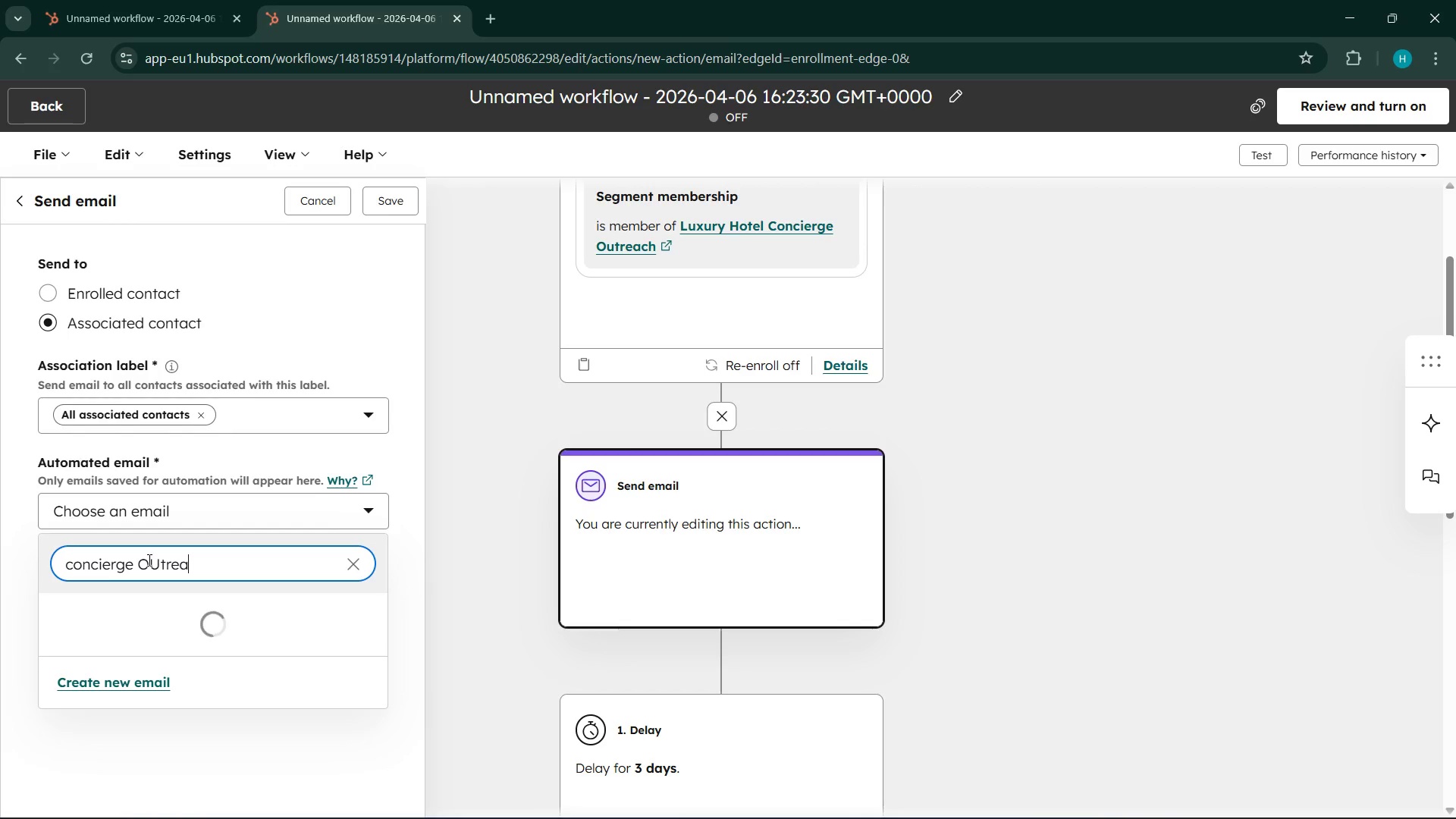 
type(ch )
 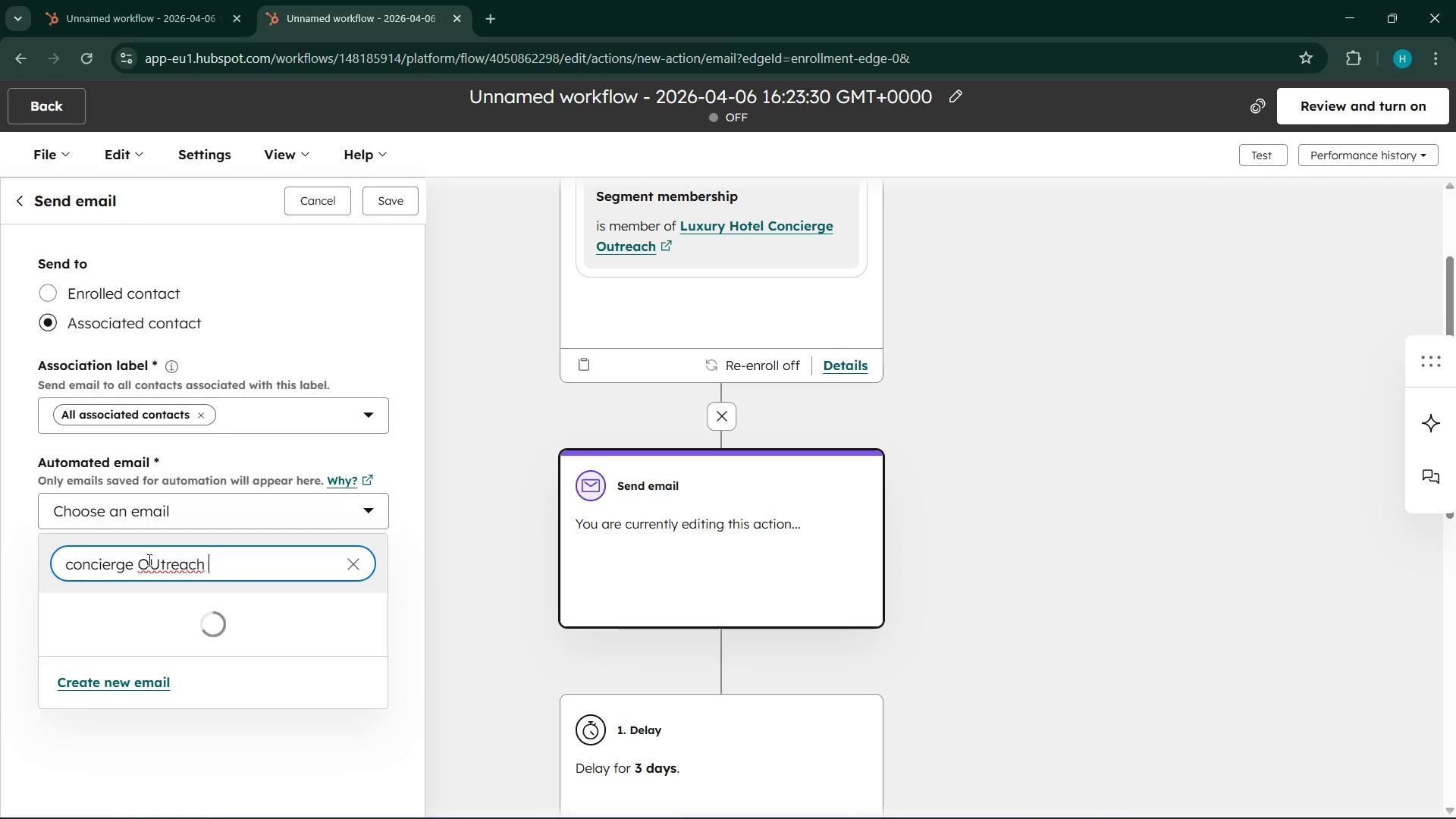 
hold_key(key=ShiftLeft, duration=0.38)
 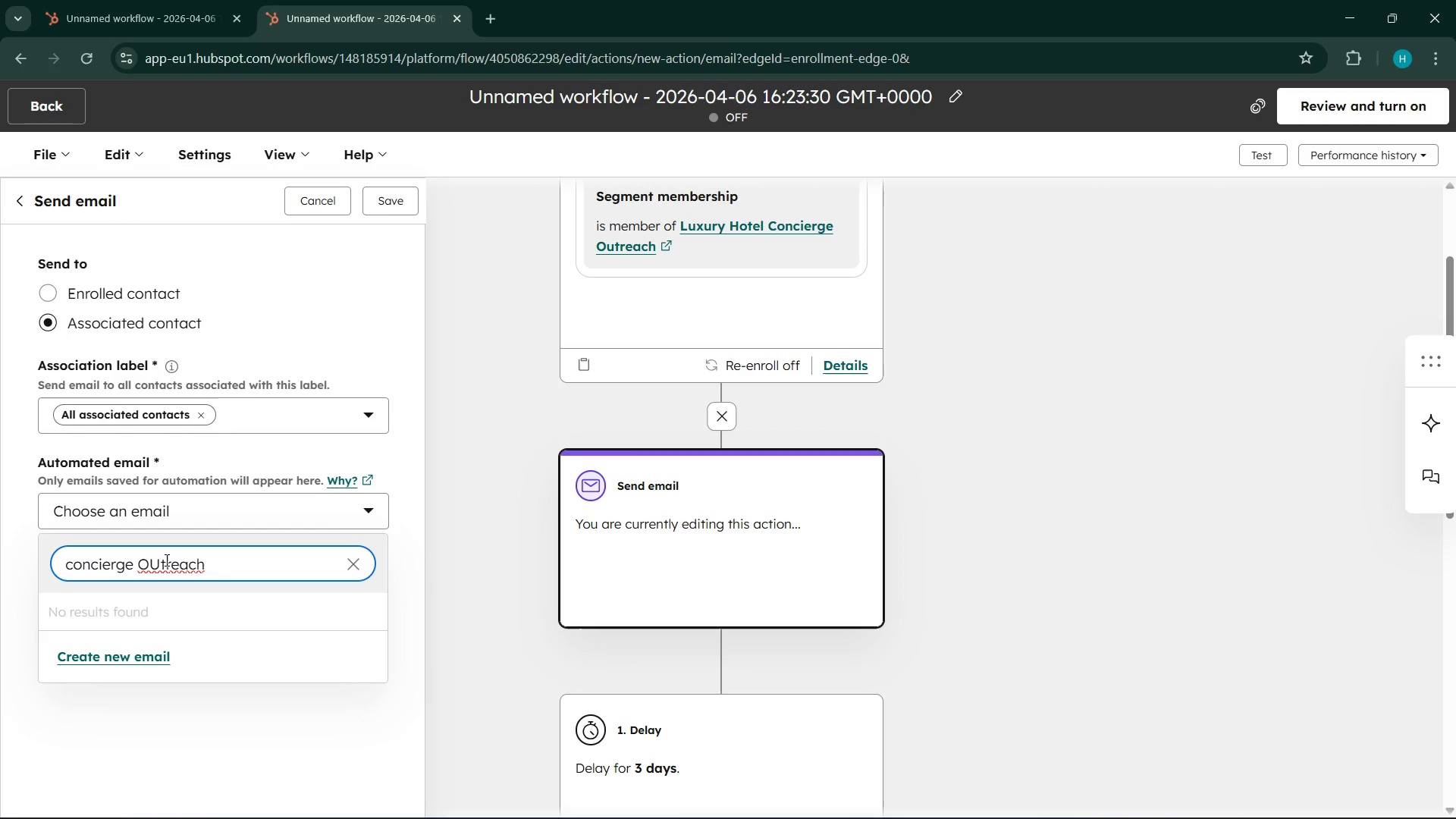 
key(Backspace)
 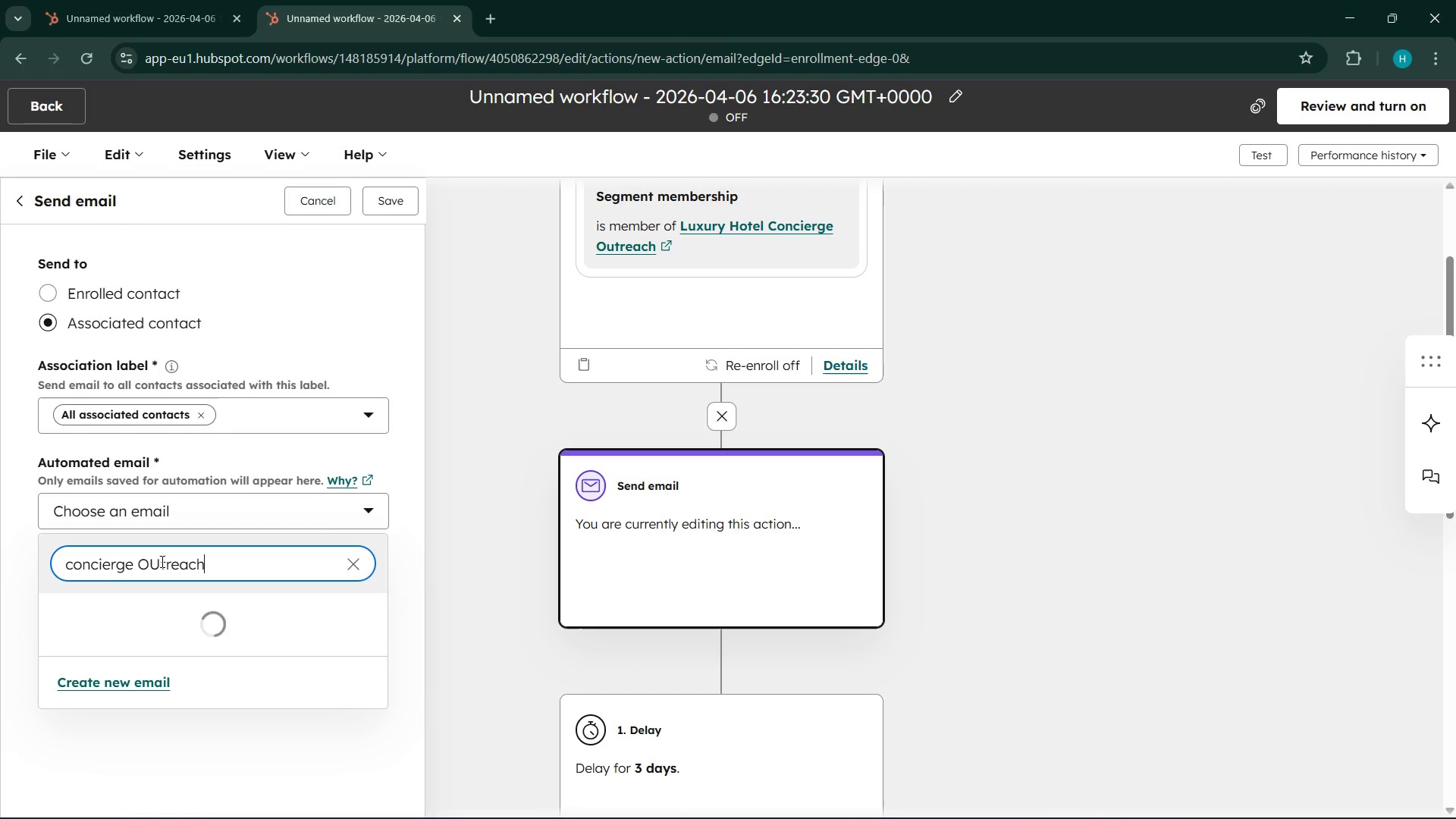 
left_click([161, 561])
 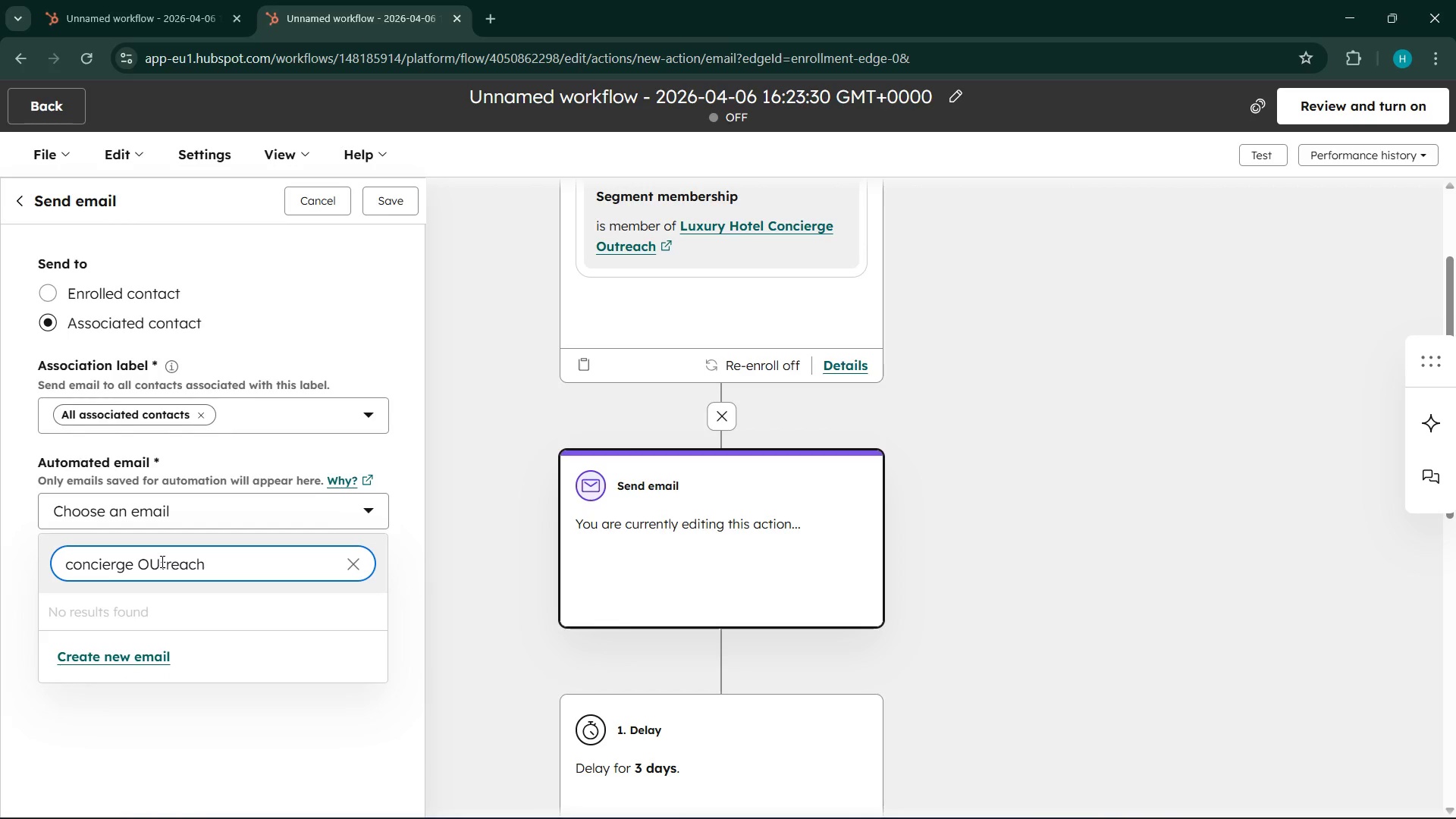 
key(Backspace)
 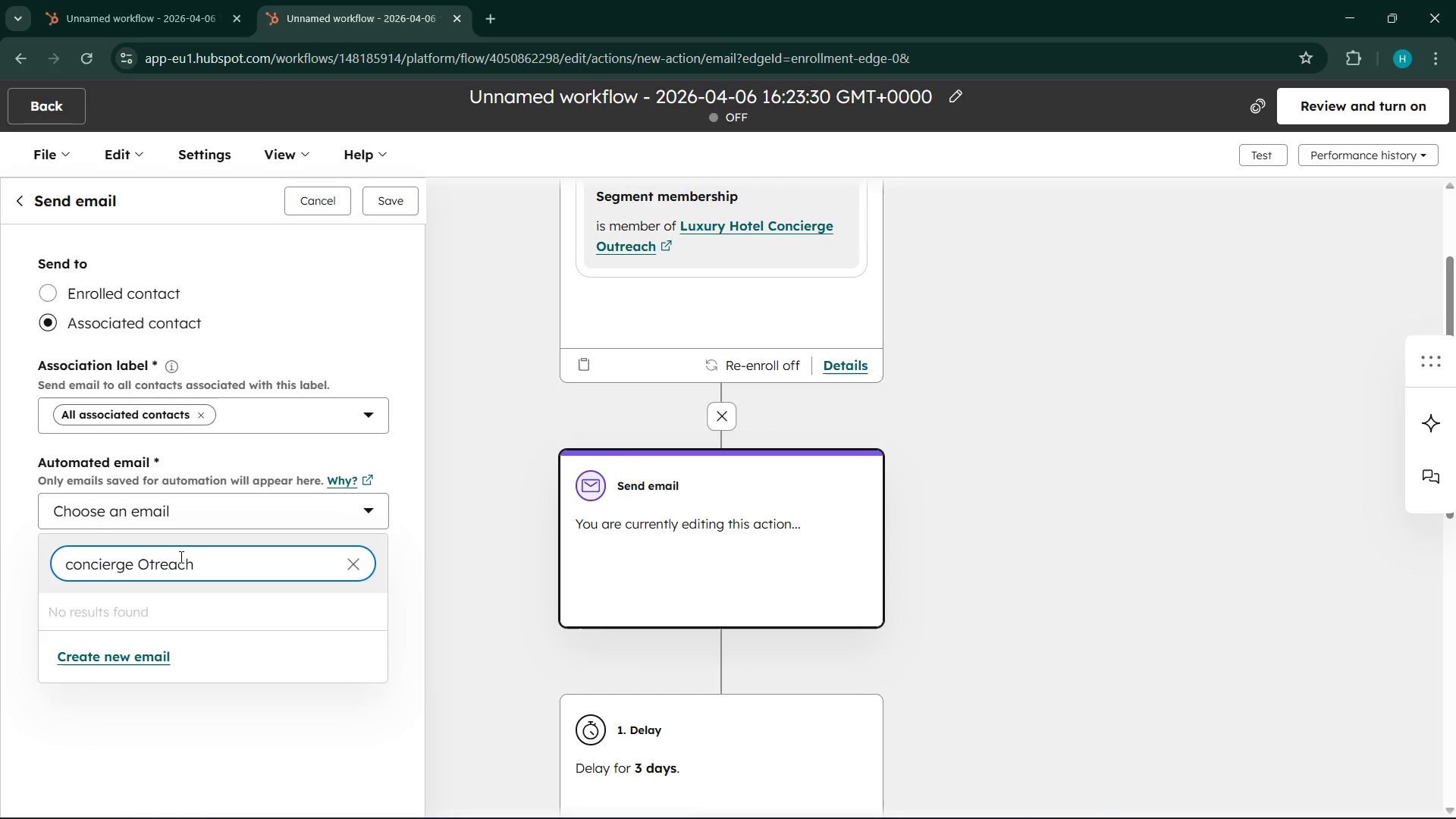 
key(U)
 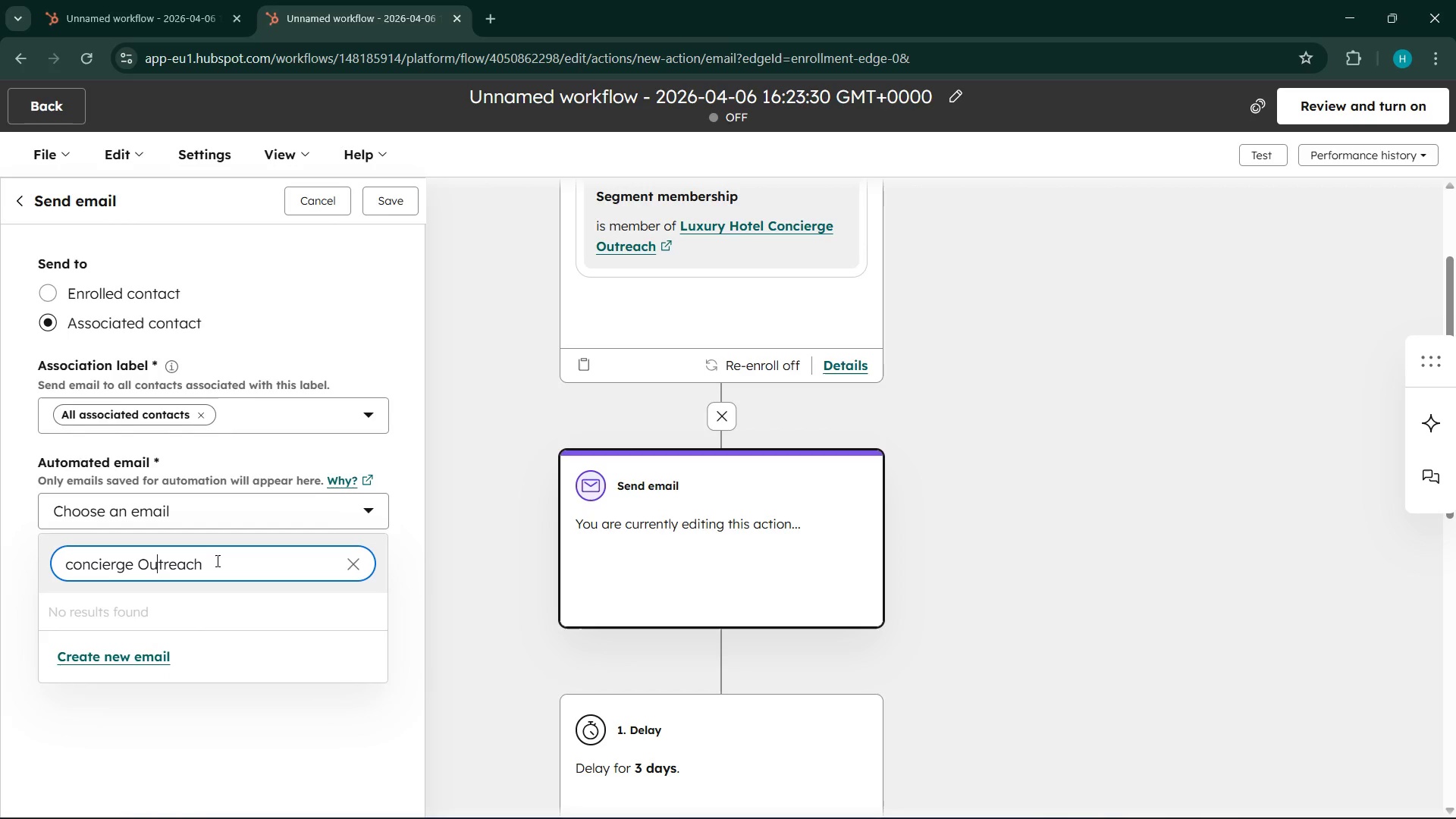 
left_click([216, 560])
 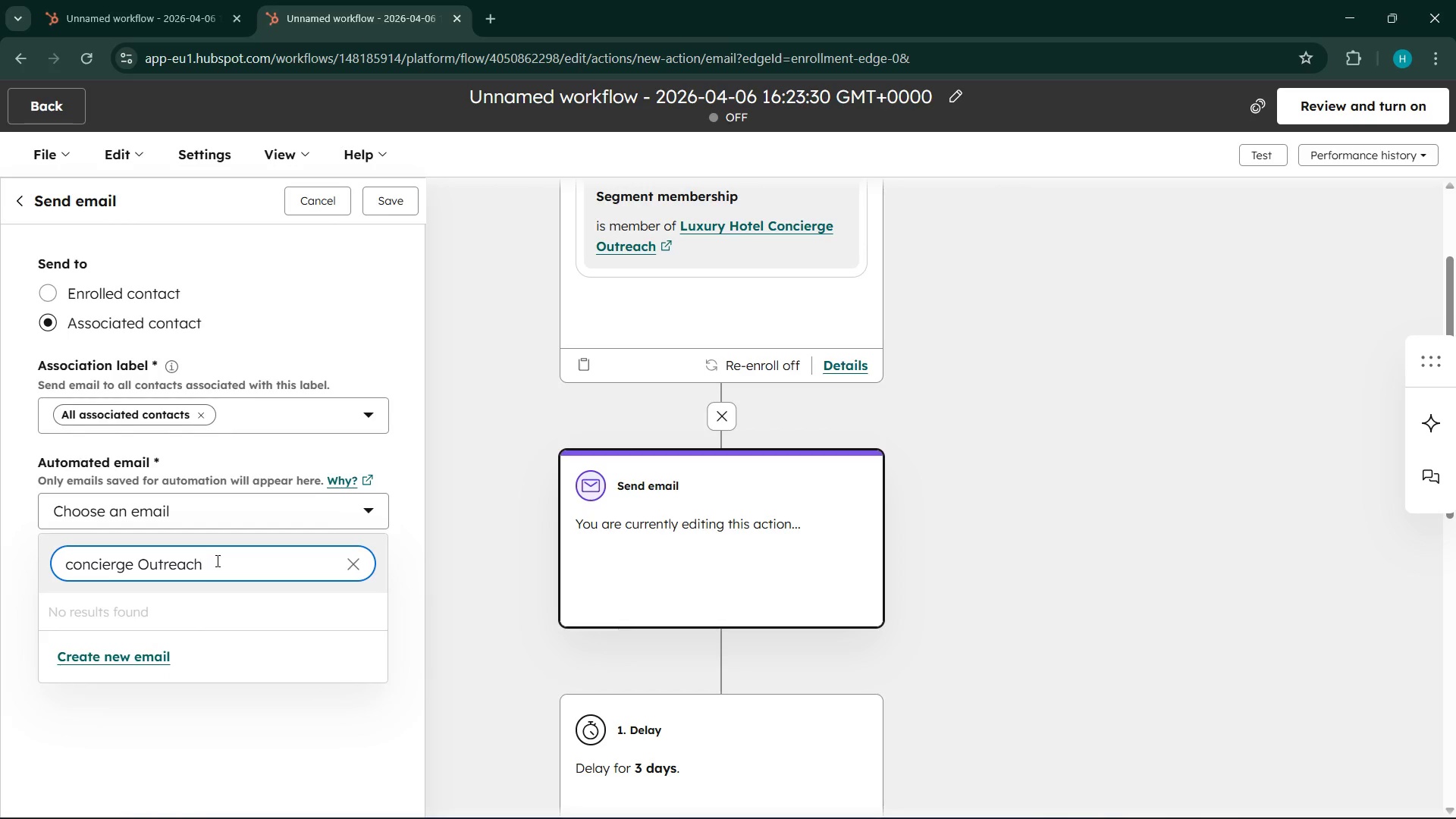 
key(Space)
 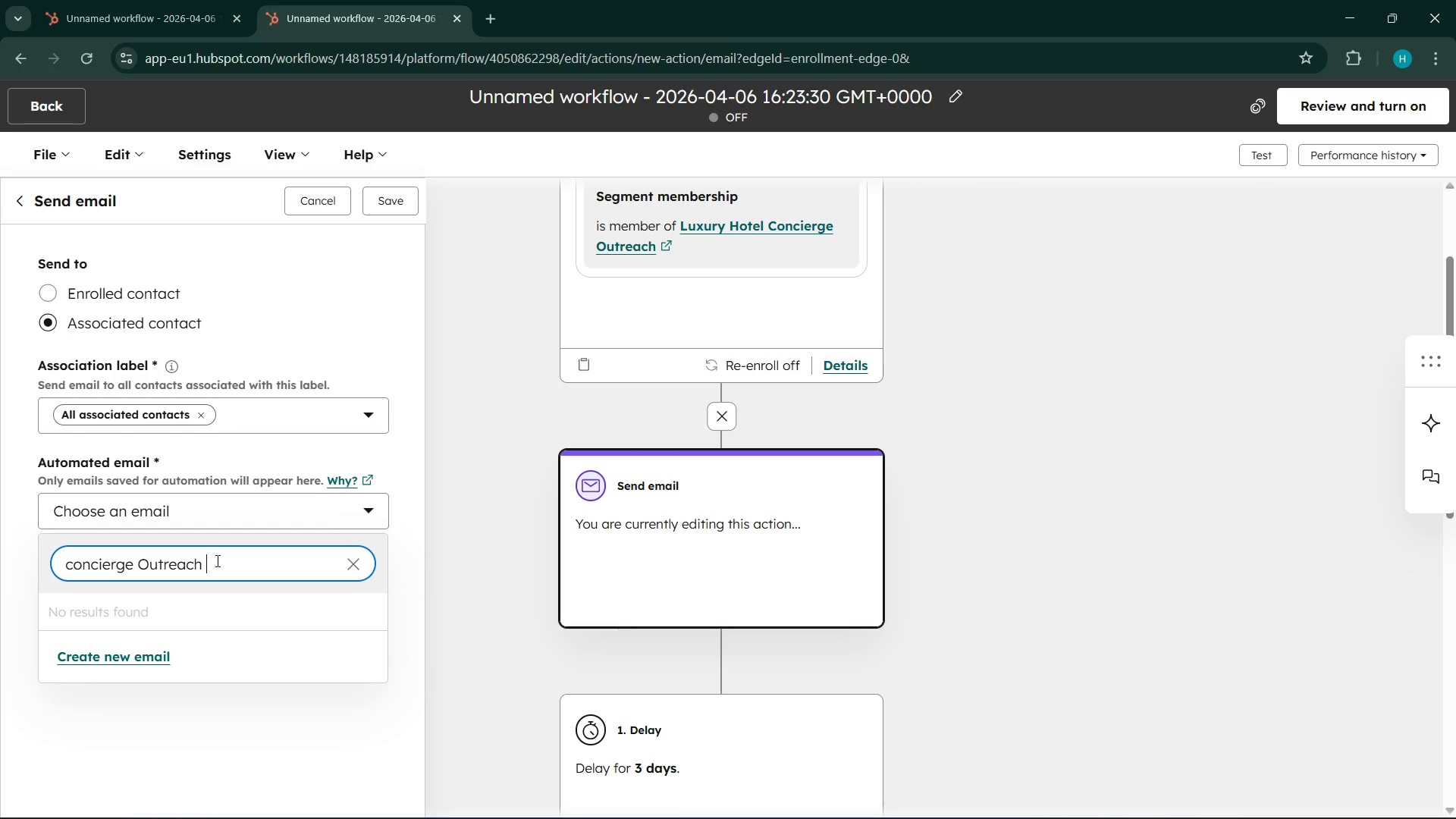 
wait(31.81)
 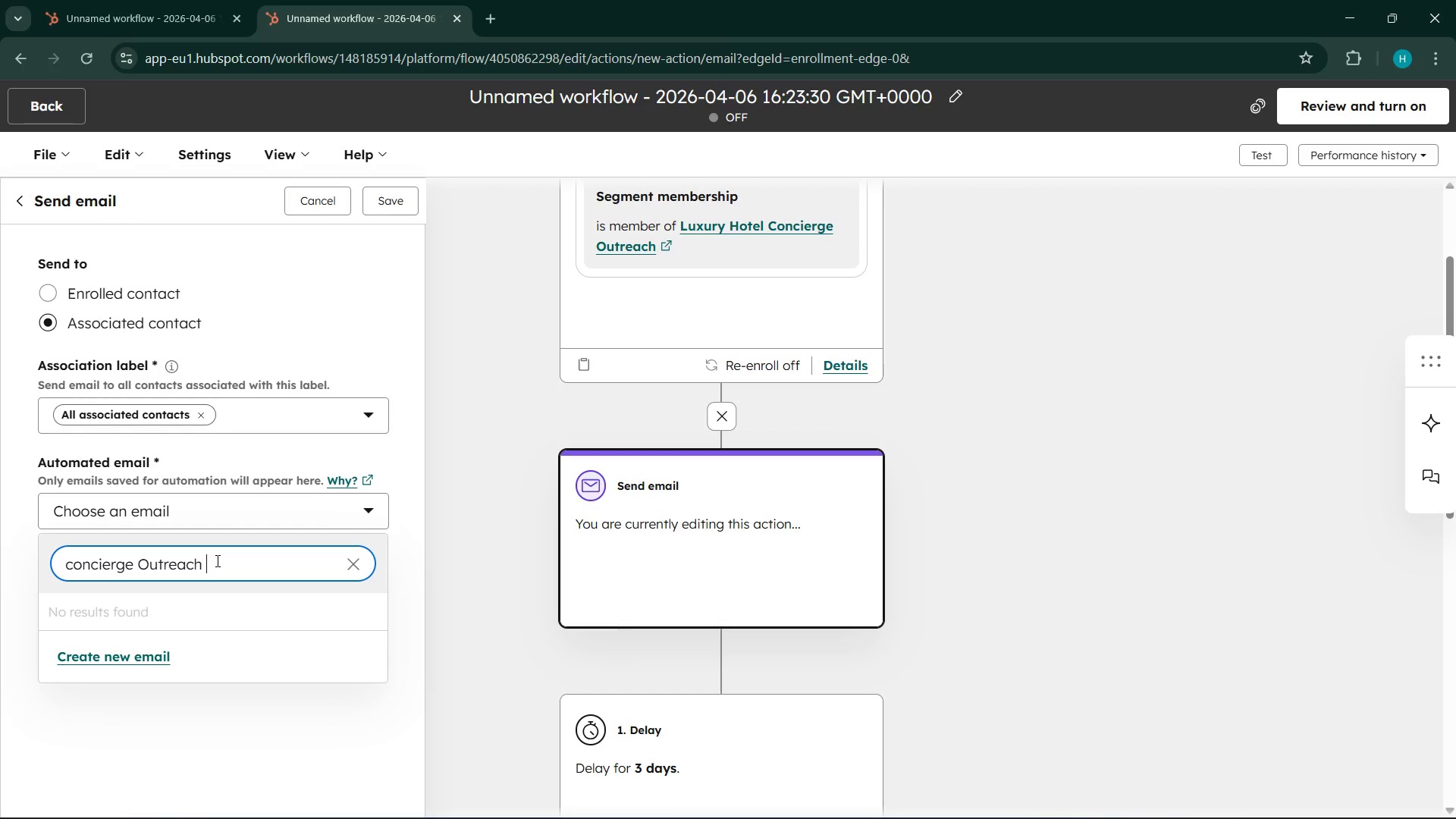 
left_click([89, 298])
 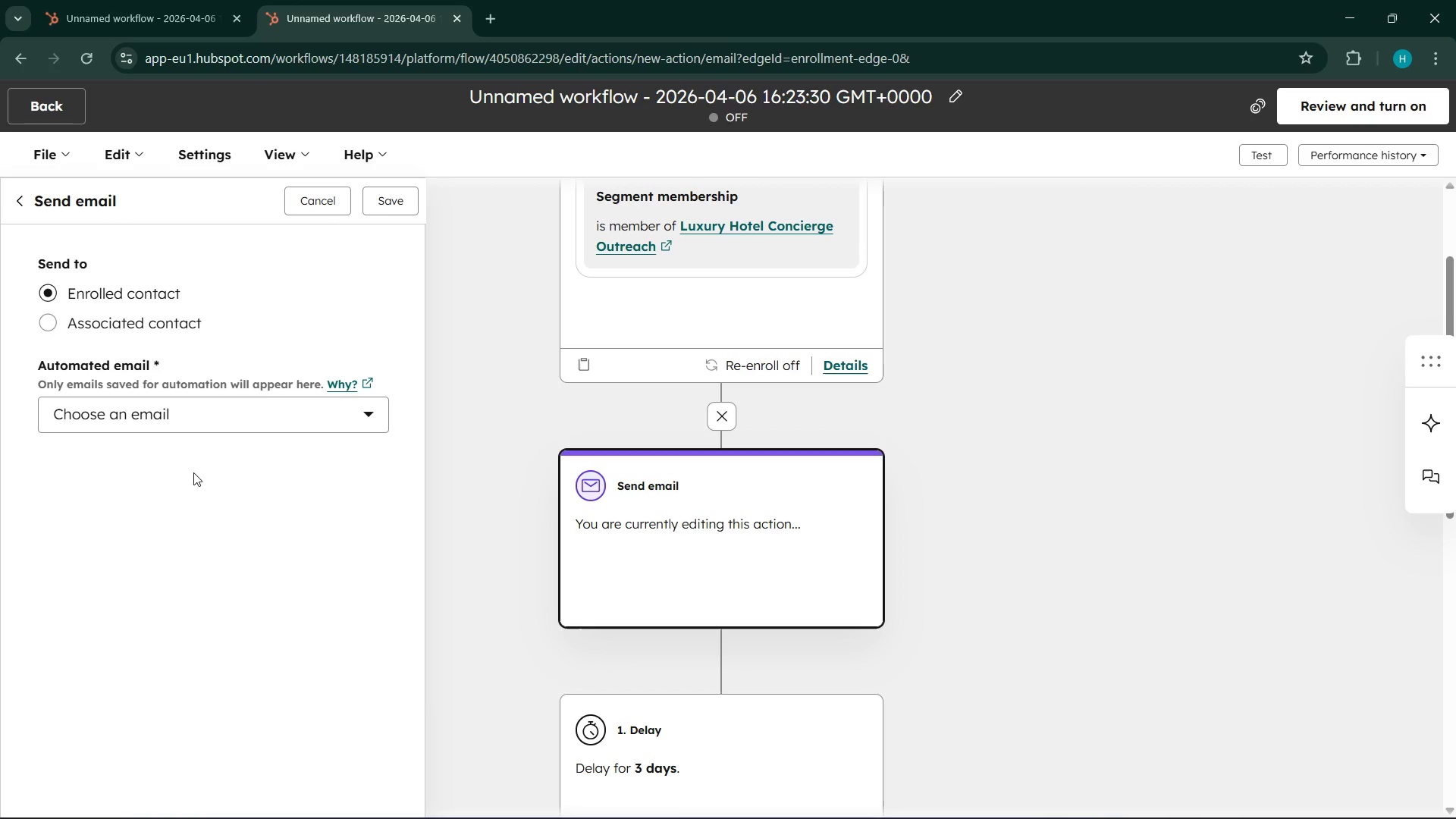 
left_click([199, 403])
 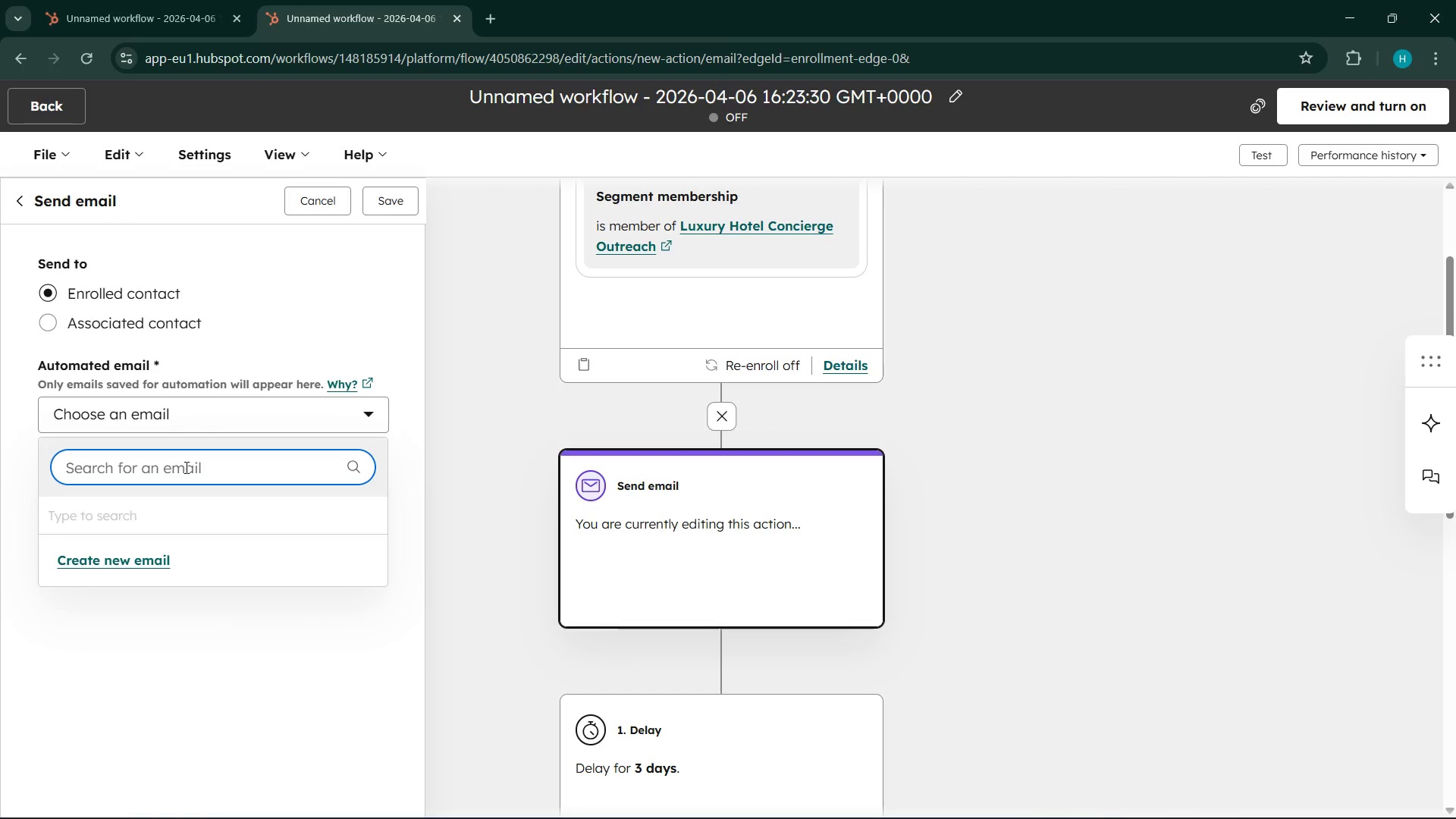 
wait(10.97)
 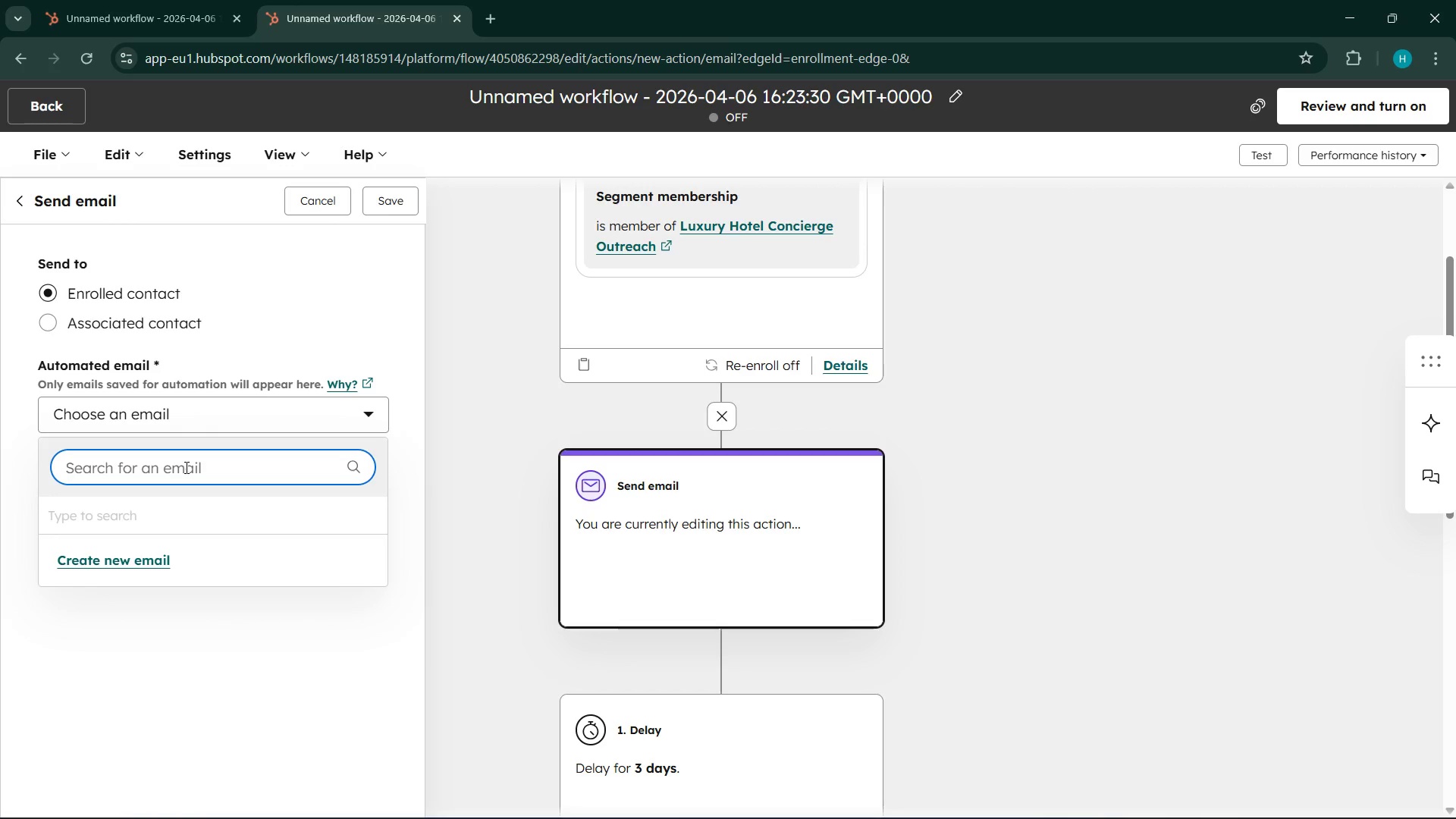 
right_click([323, 6])
 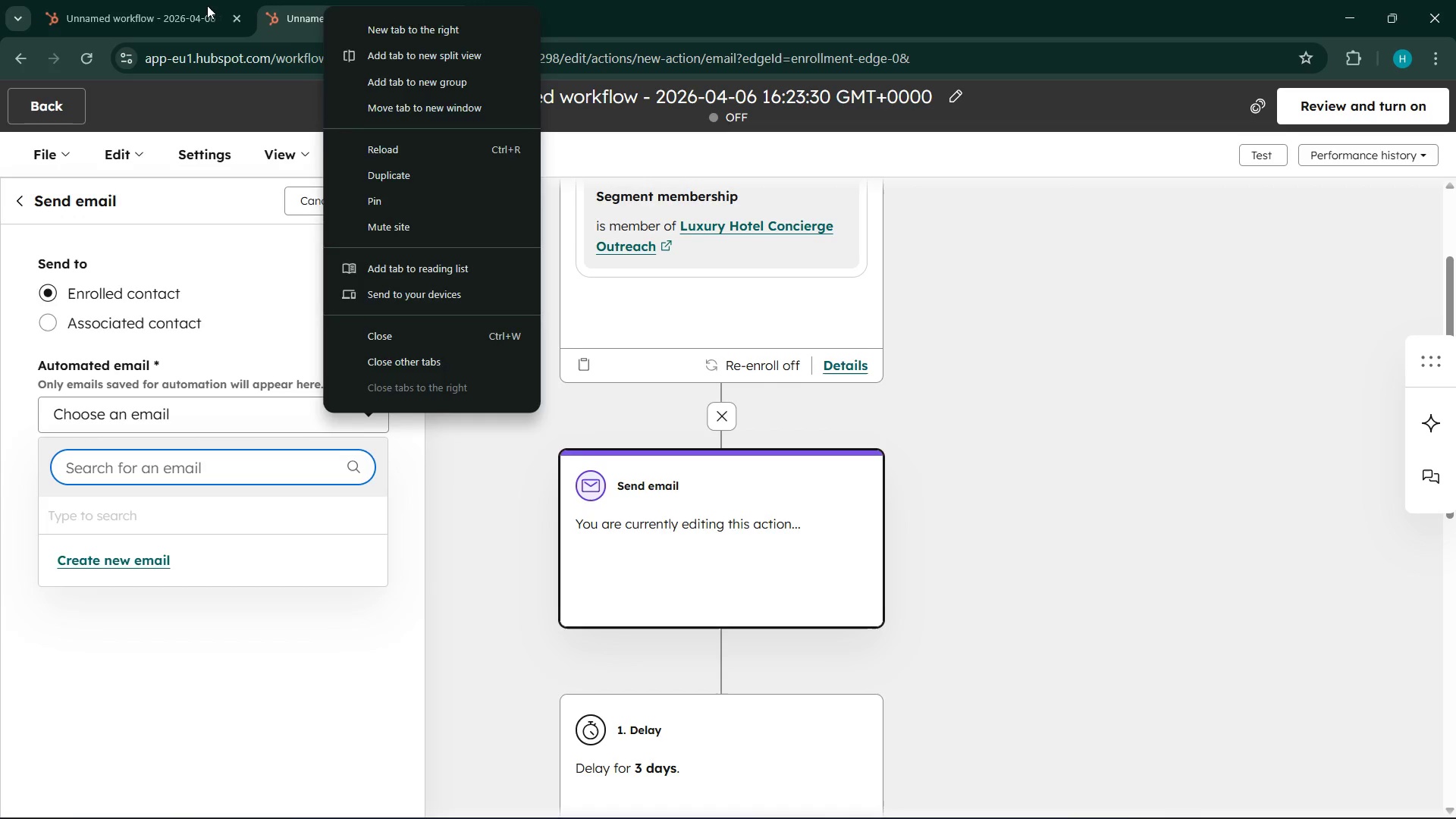 
left_click([207, 5])
 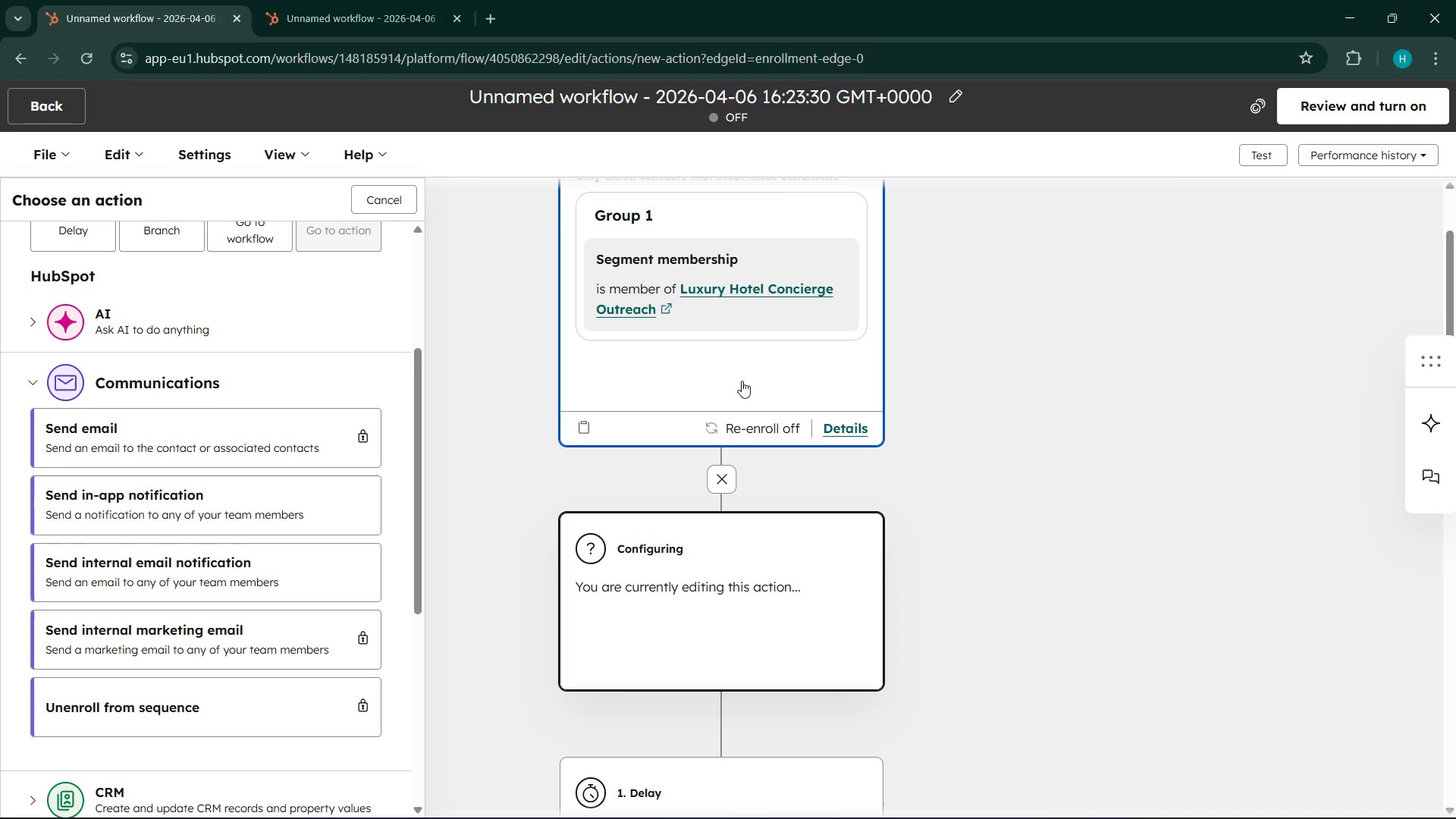 
wait(6.62)
 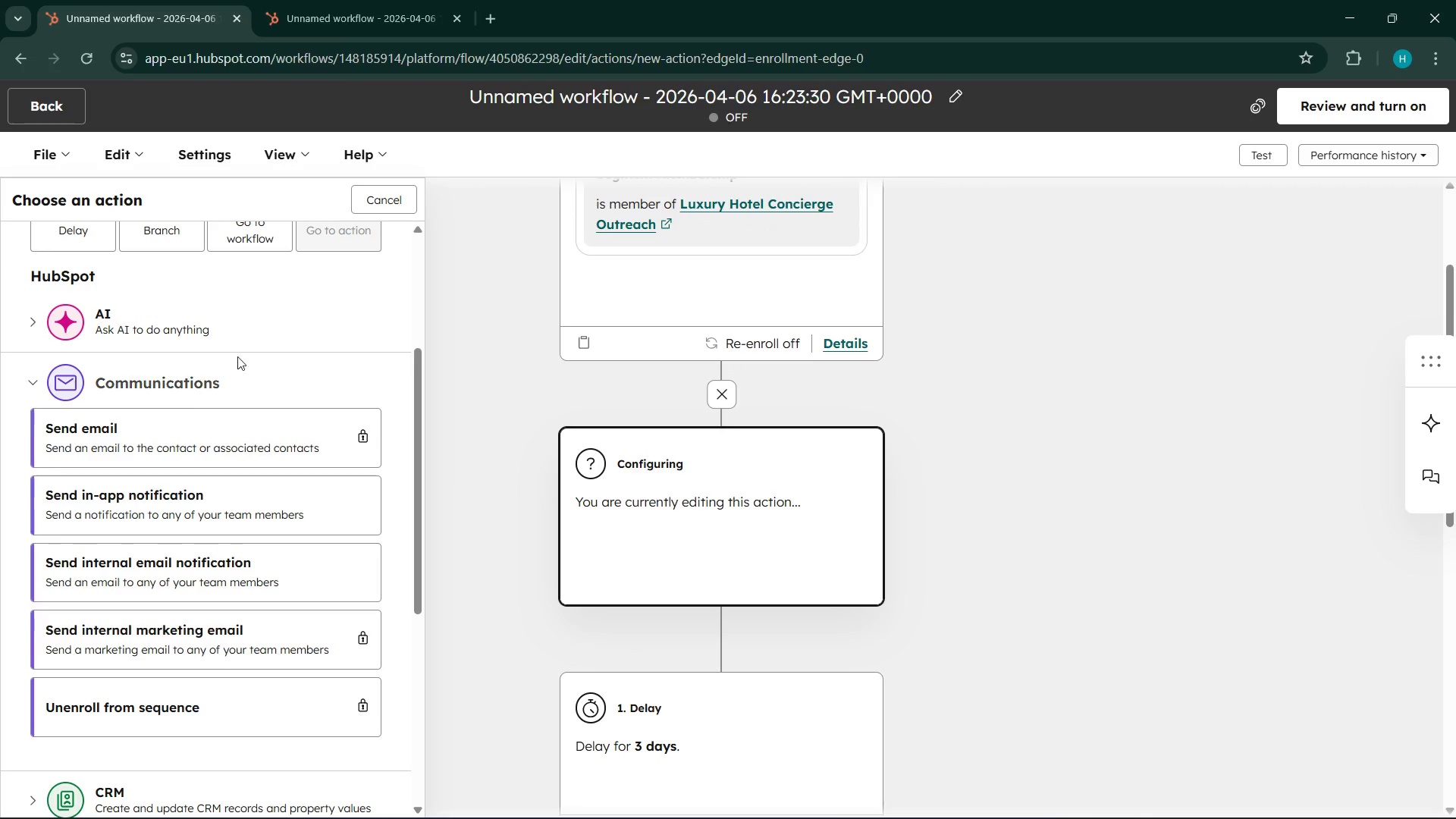 
left_click([674, 526])
 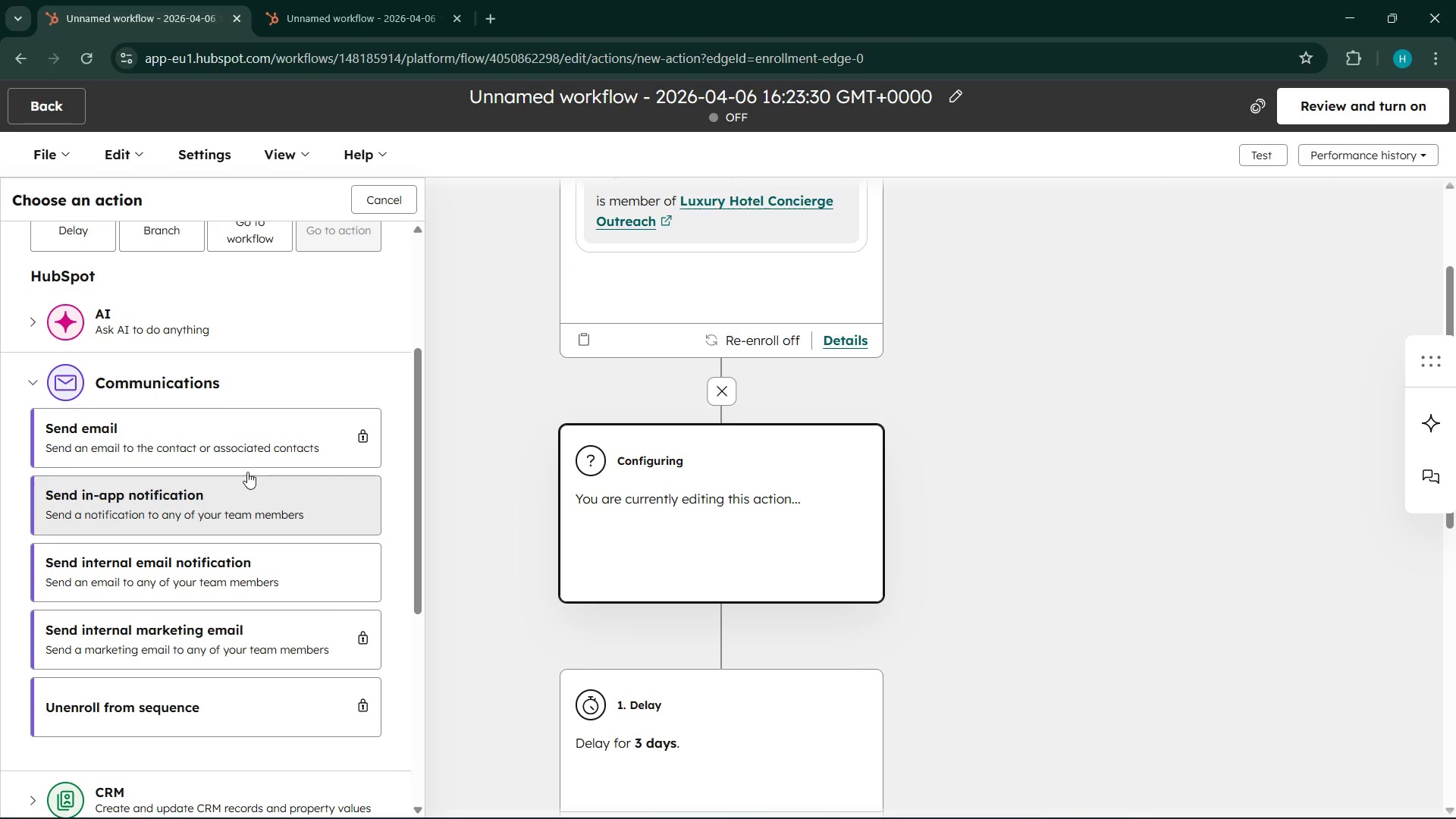 
left_click([207, 454])
 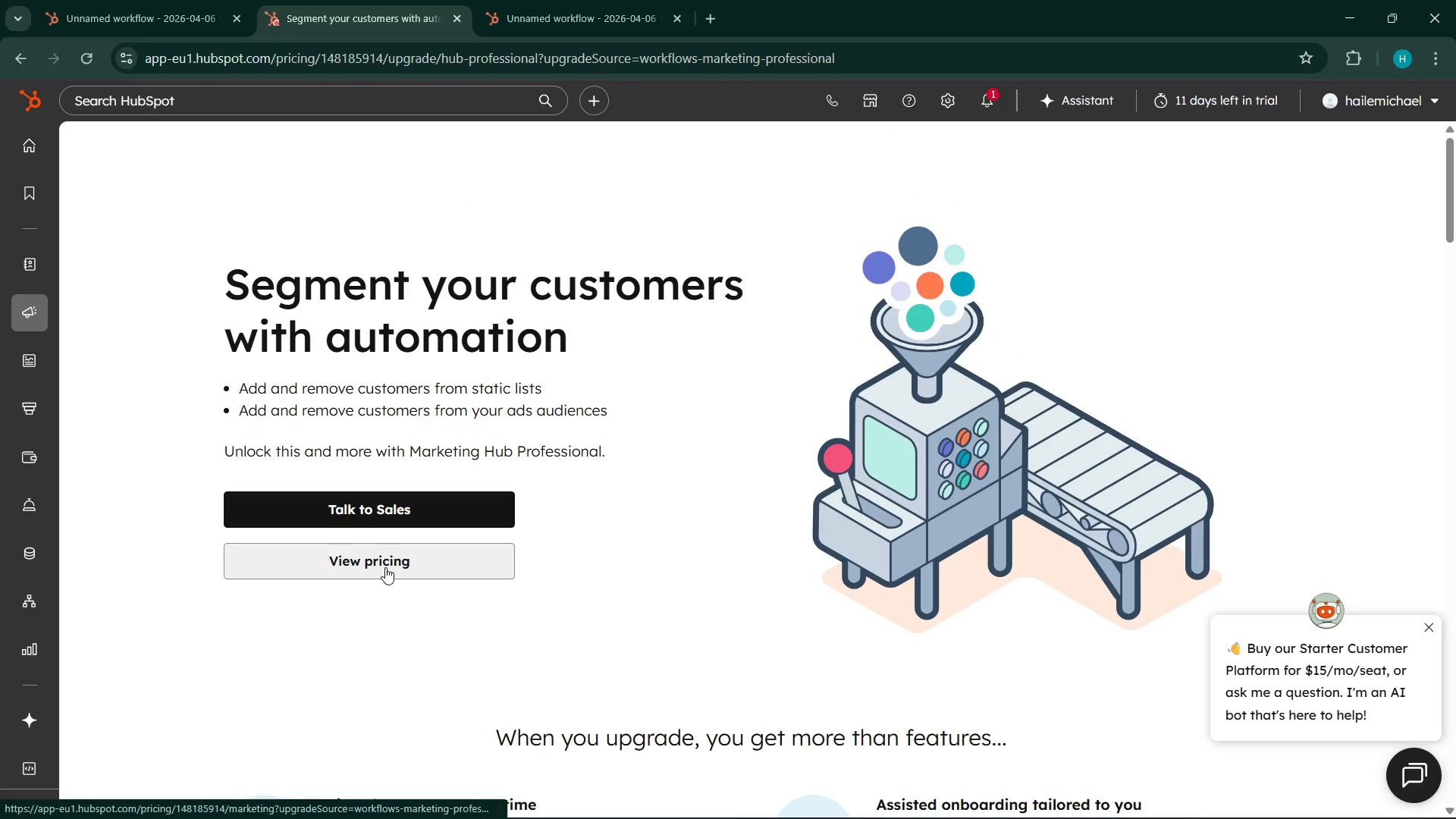 
wait(14.94)
 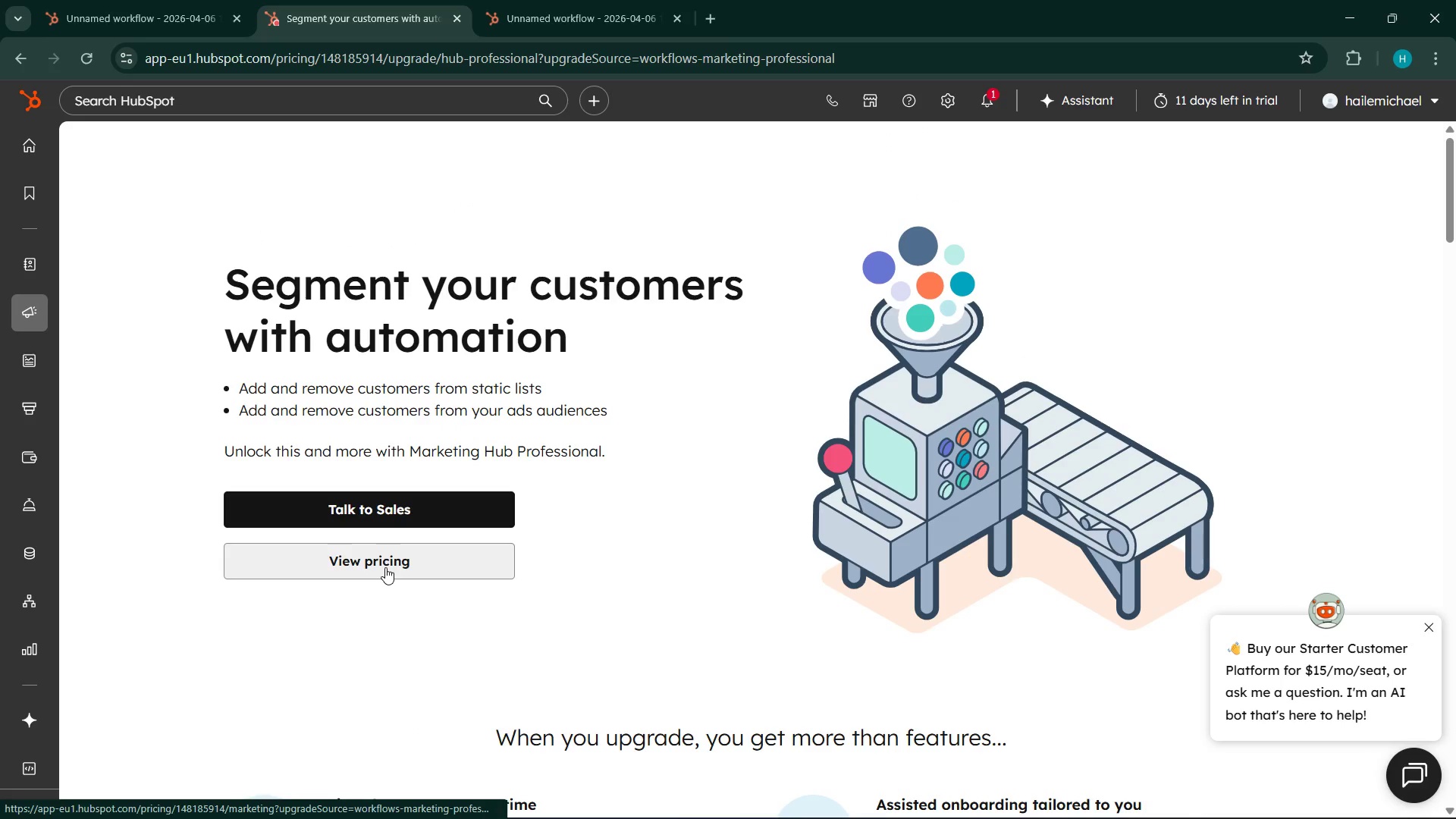 
left_click([577, 0])
 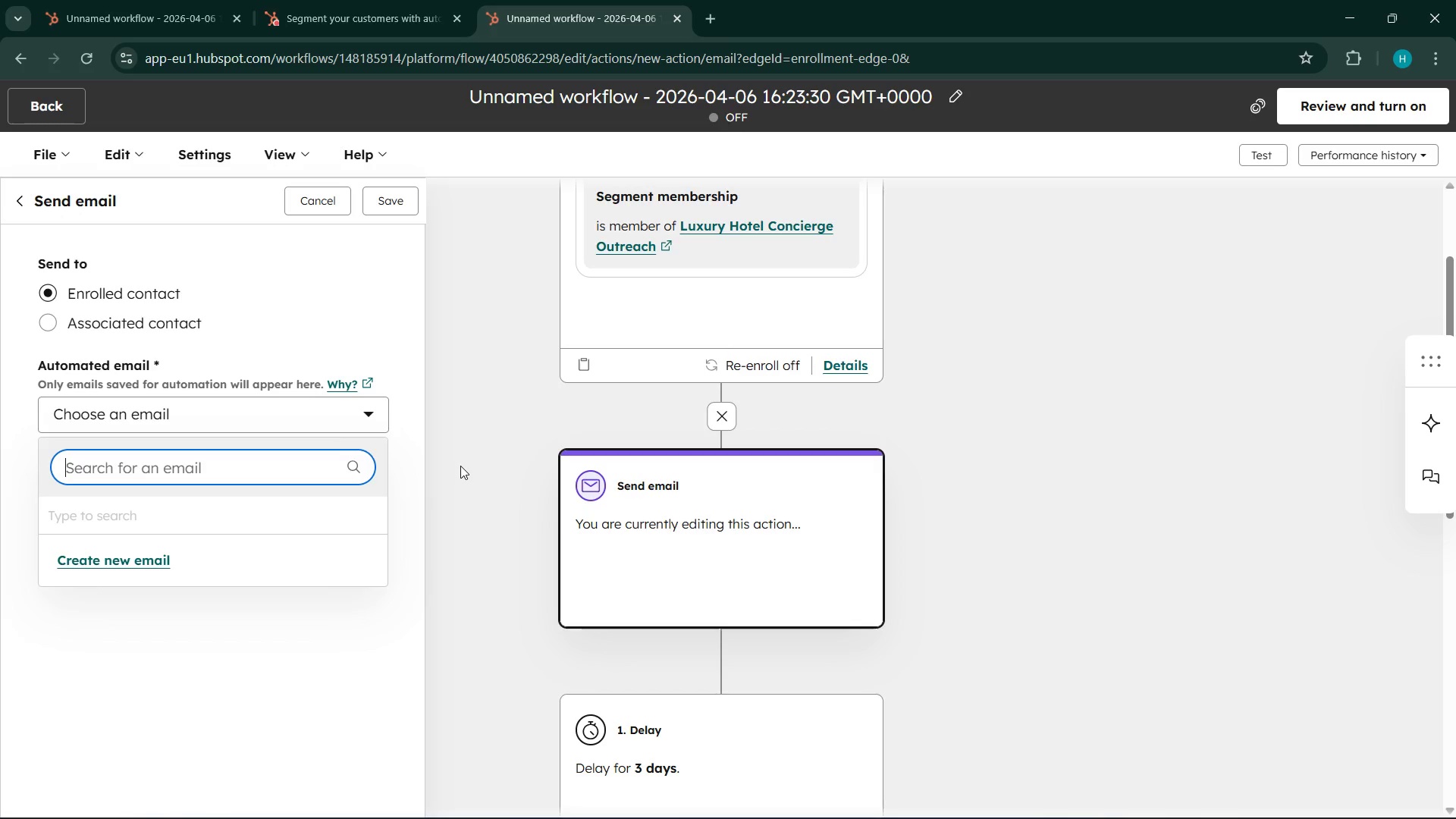 
left_click([290, 0])
 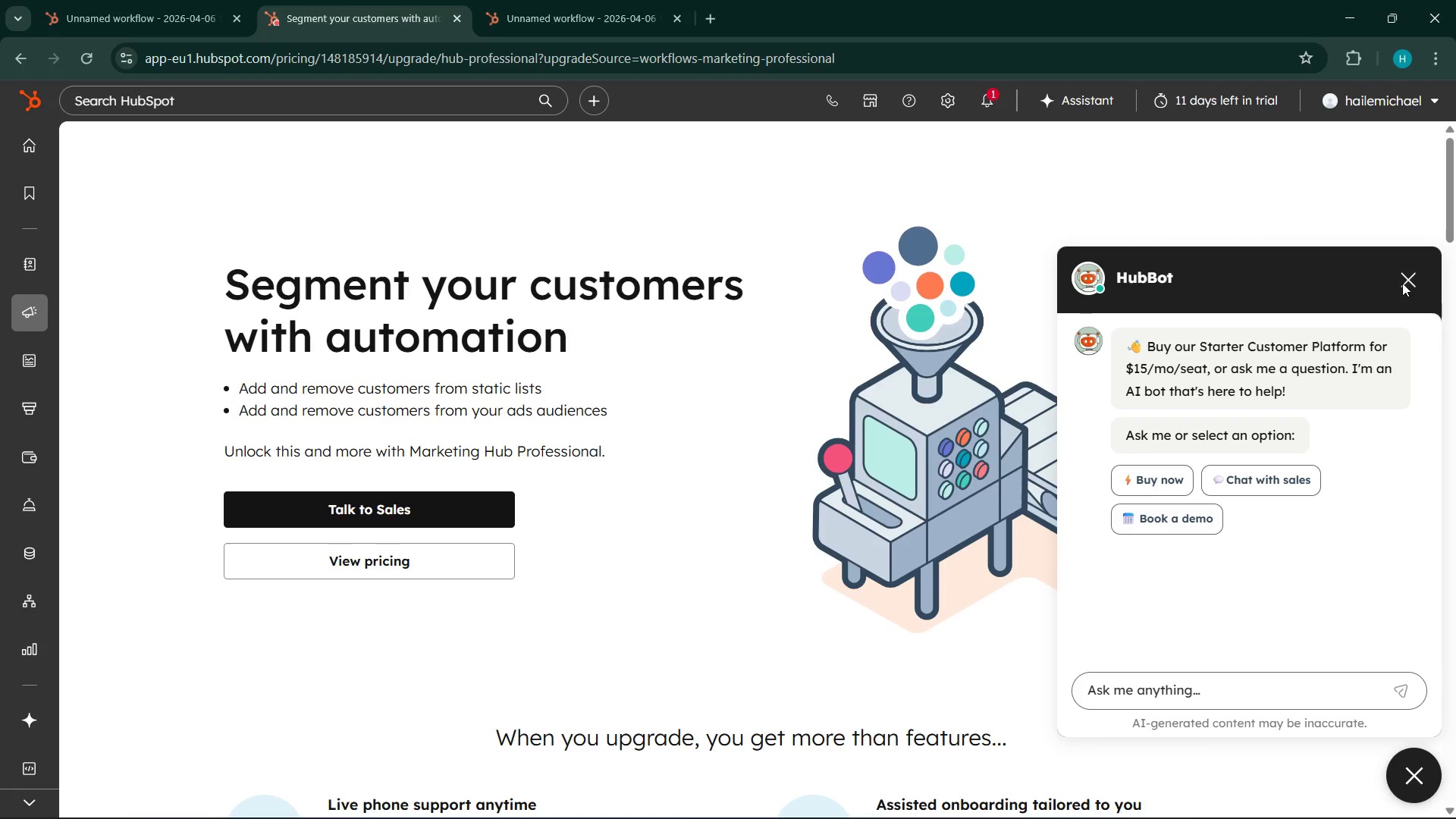 
left_click([1412, 280])
 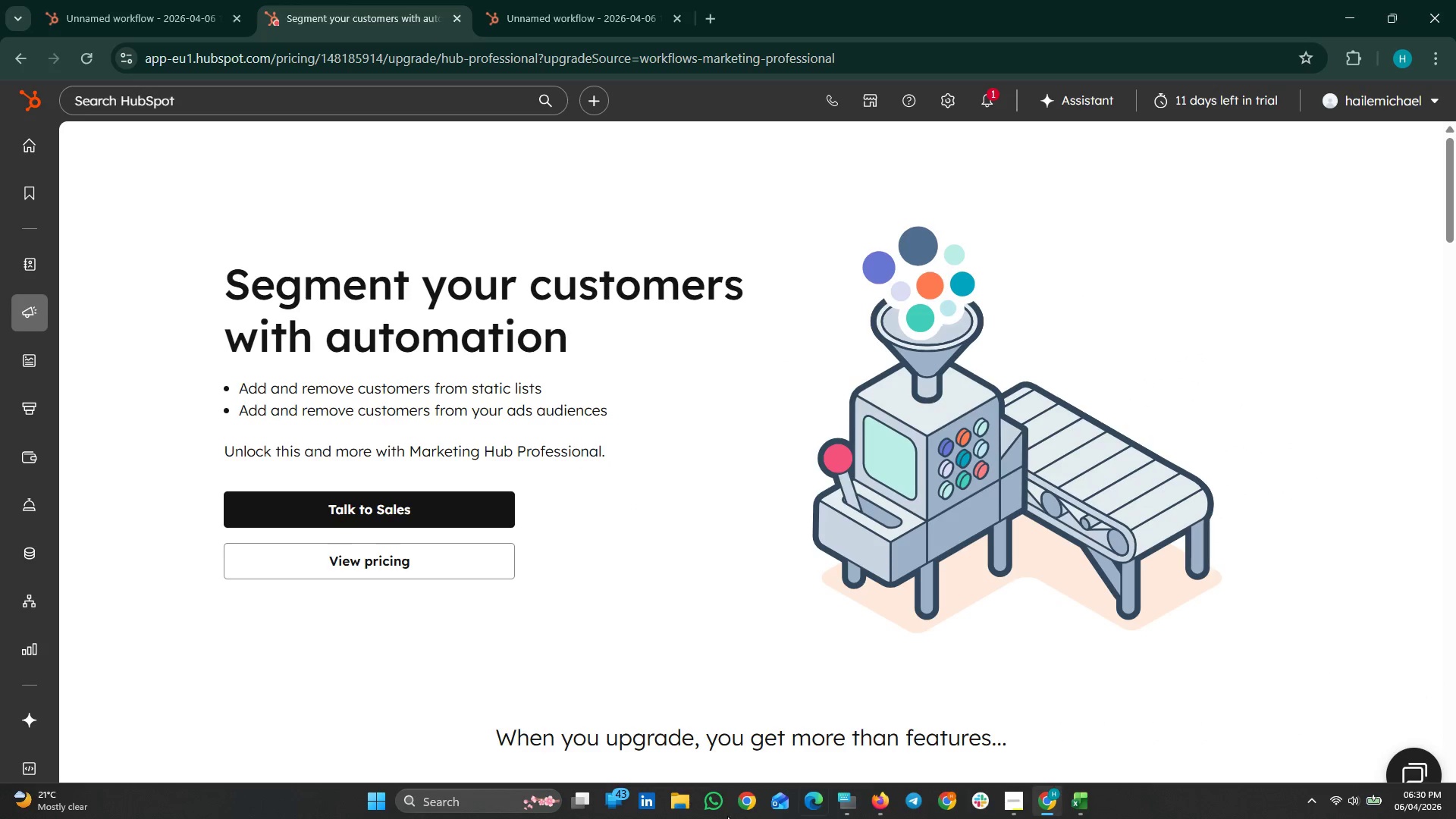 
left_click([381, 818])
 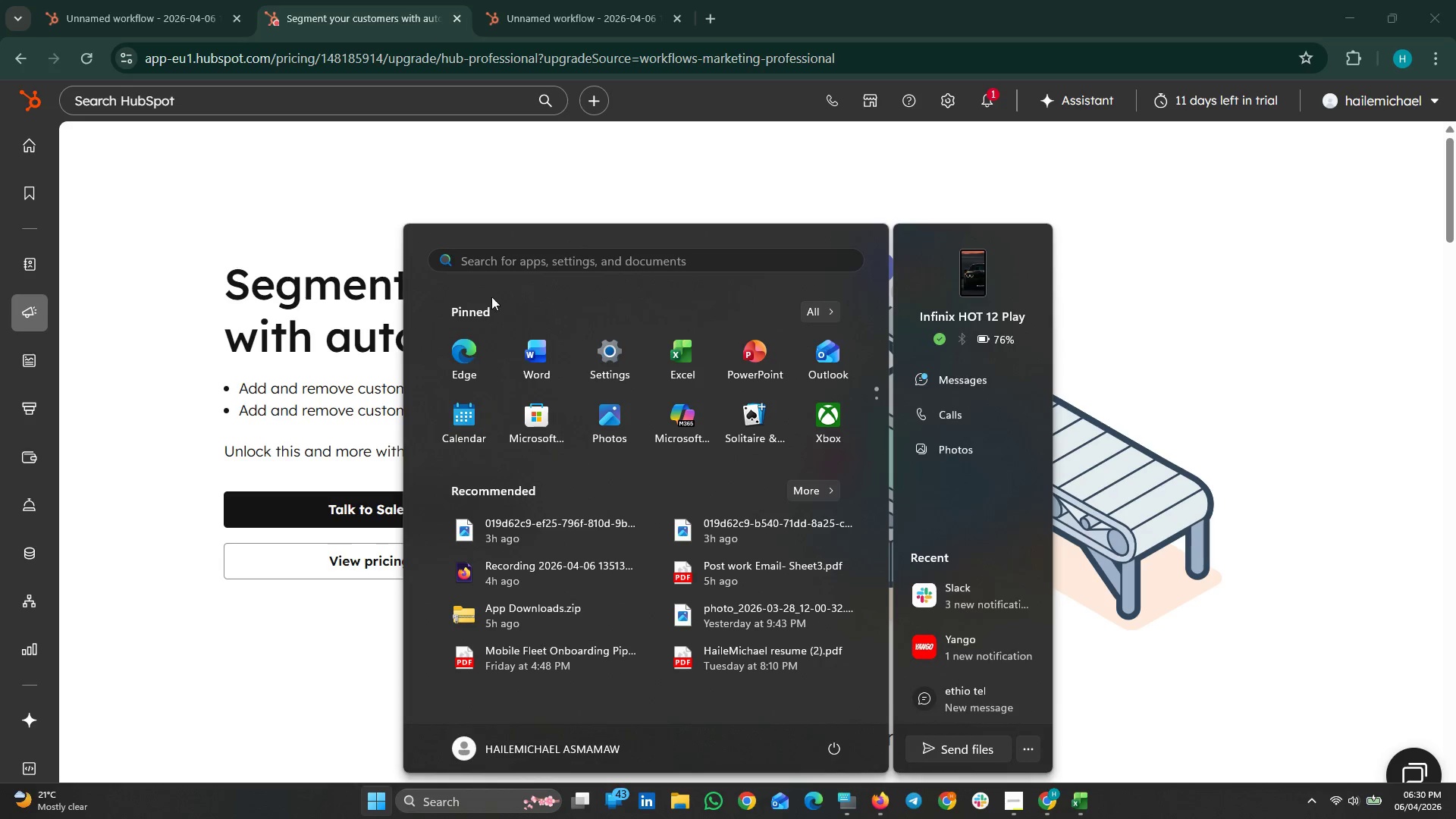 
left_click([484, 265])
 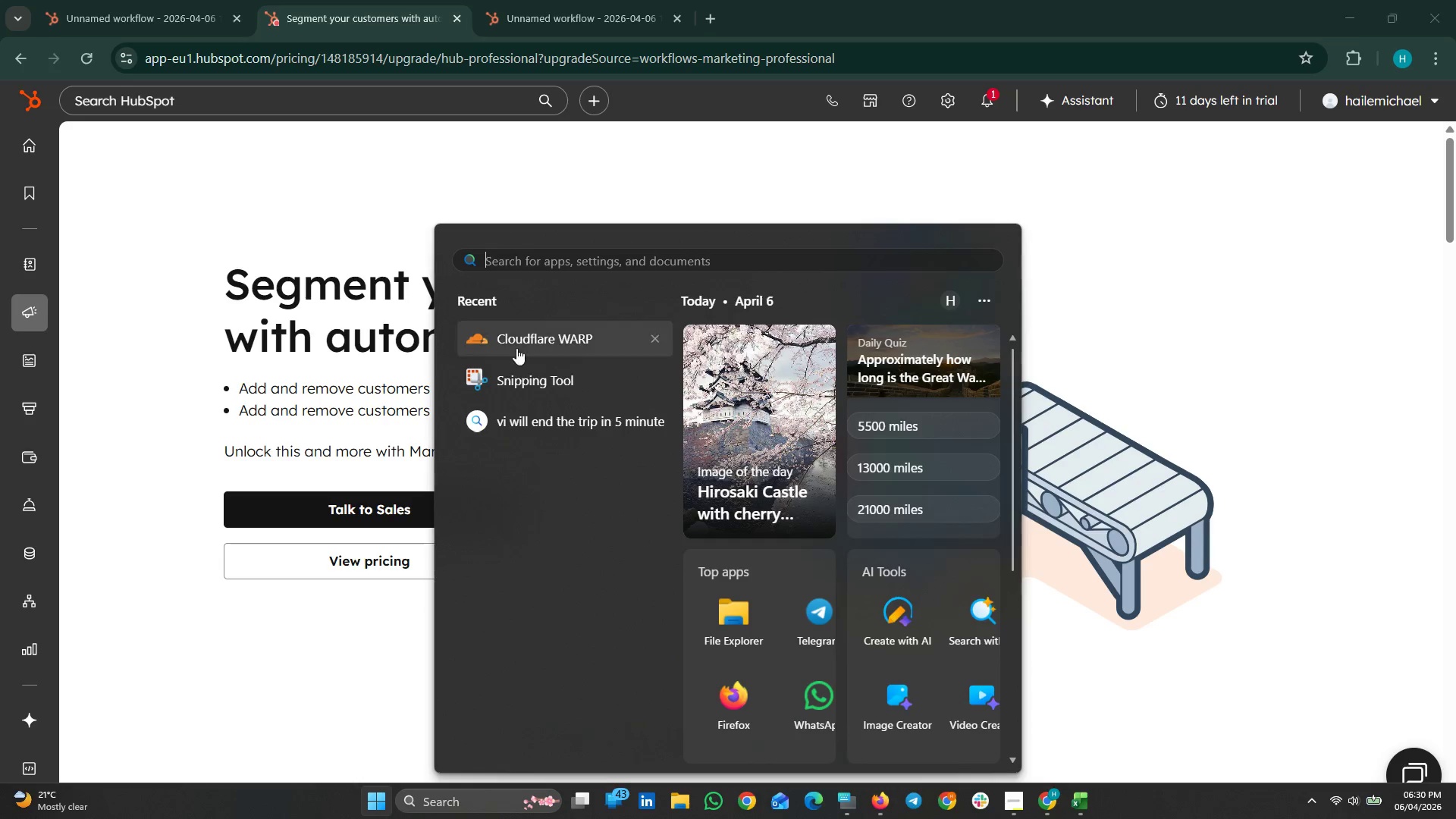 
left_click([507, 378])
 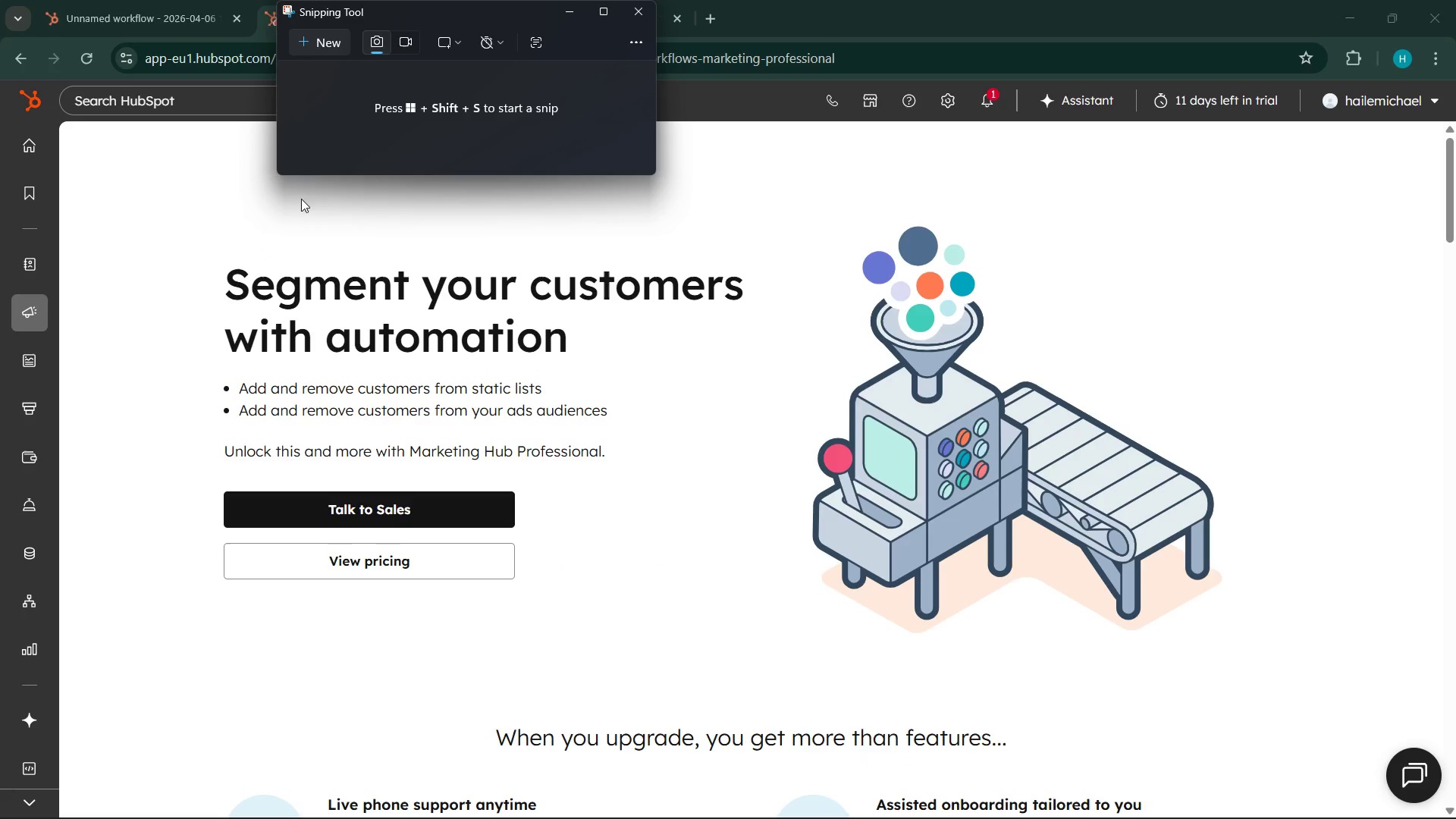 
left_click([337, 42])
 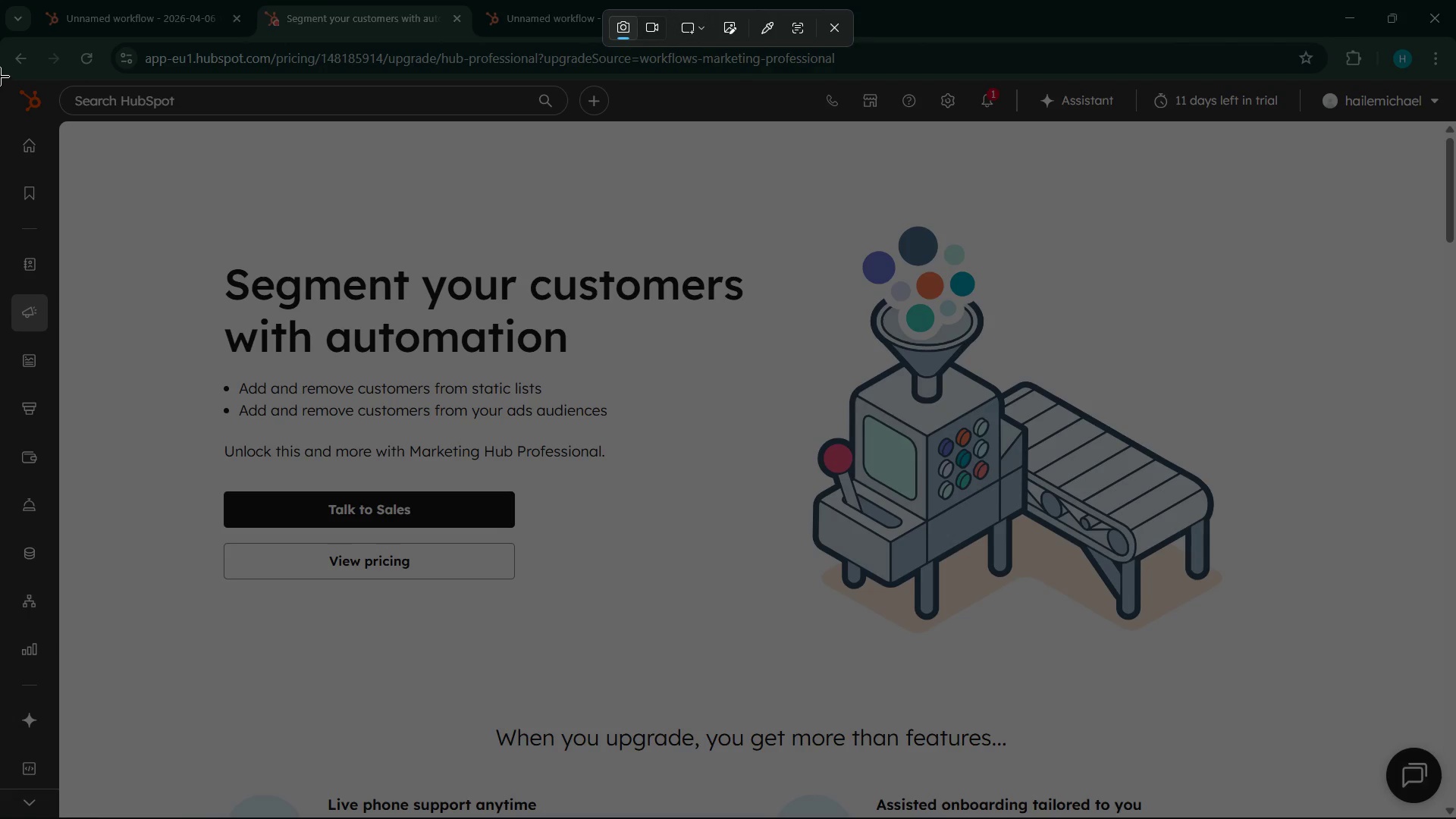 
left_click_drag(start_coordinate=[0, 75], to_coordinate=[1455, 818])
 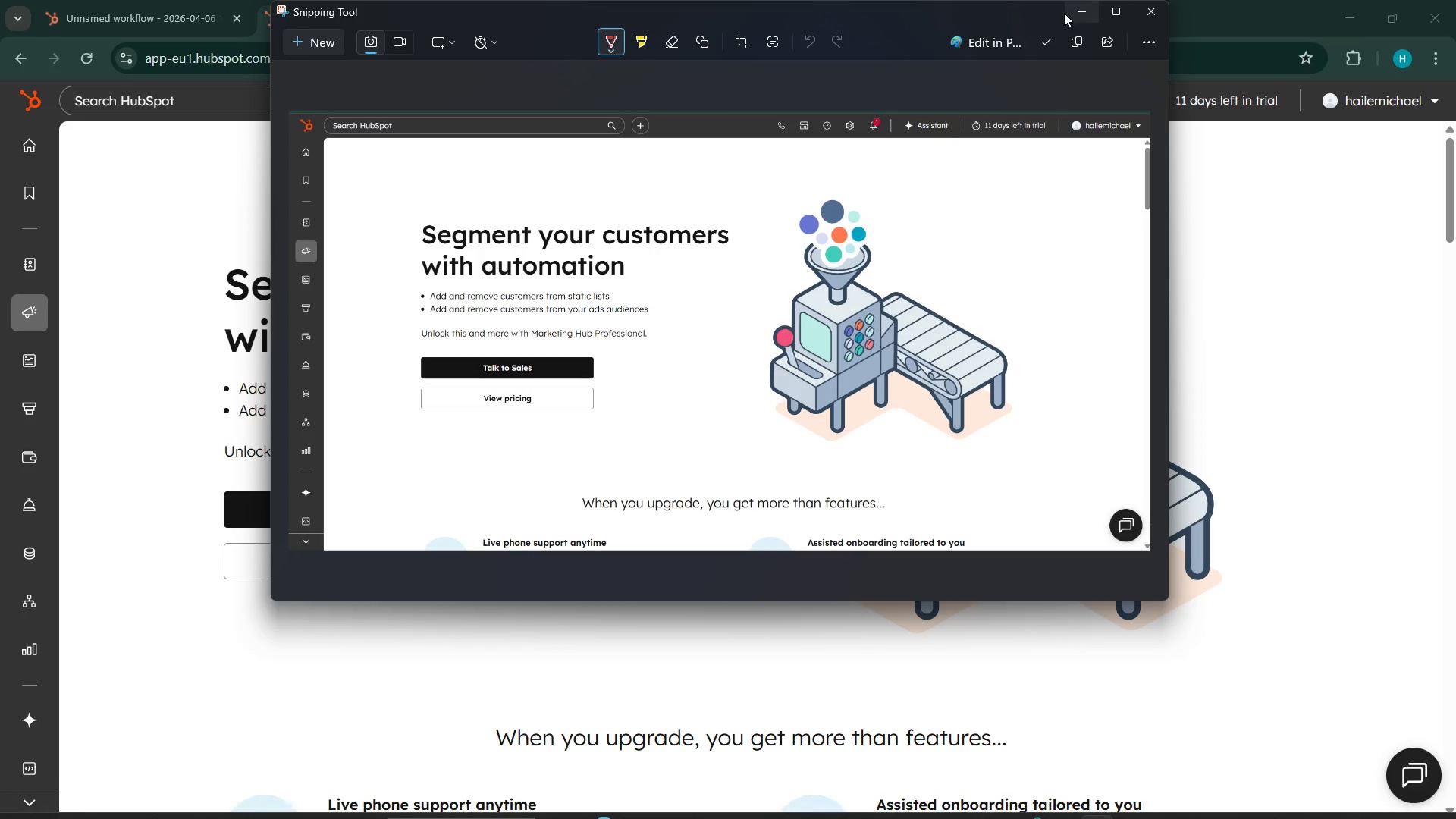 